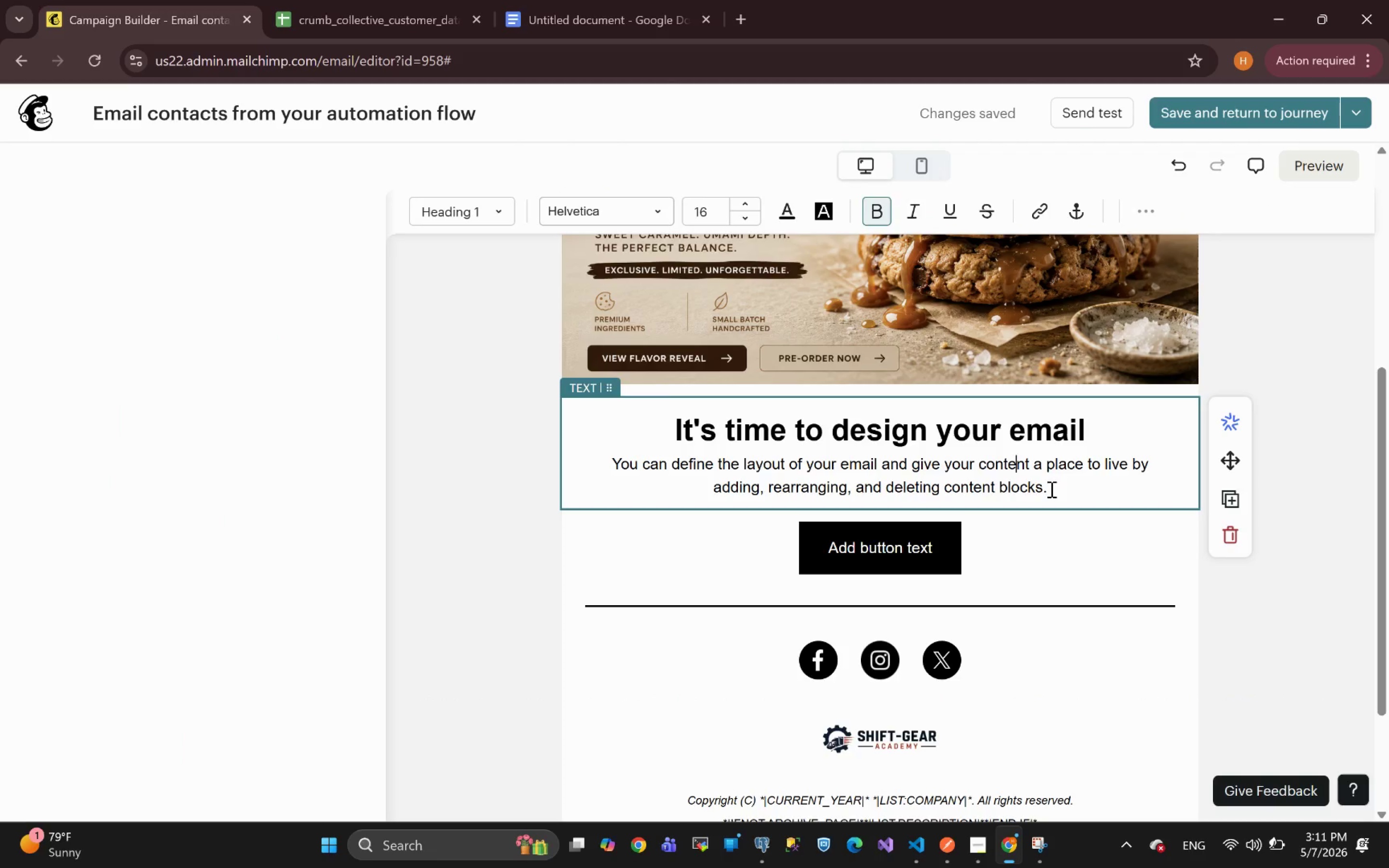 
left_click([1050, 489])
 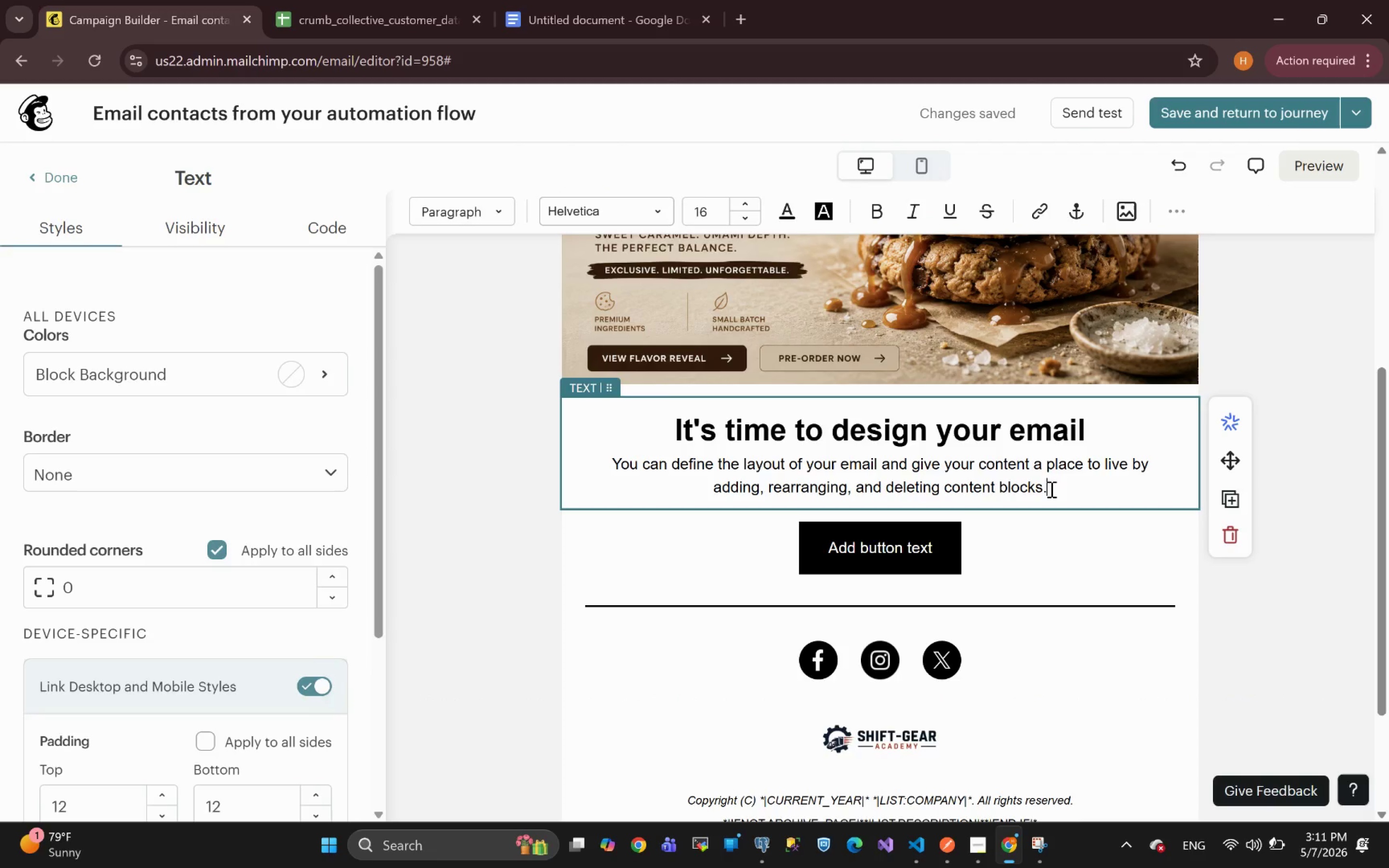 
left_click_drag(start_coordinate=[1050, 489], to_coordinate=[494, 429])
 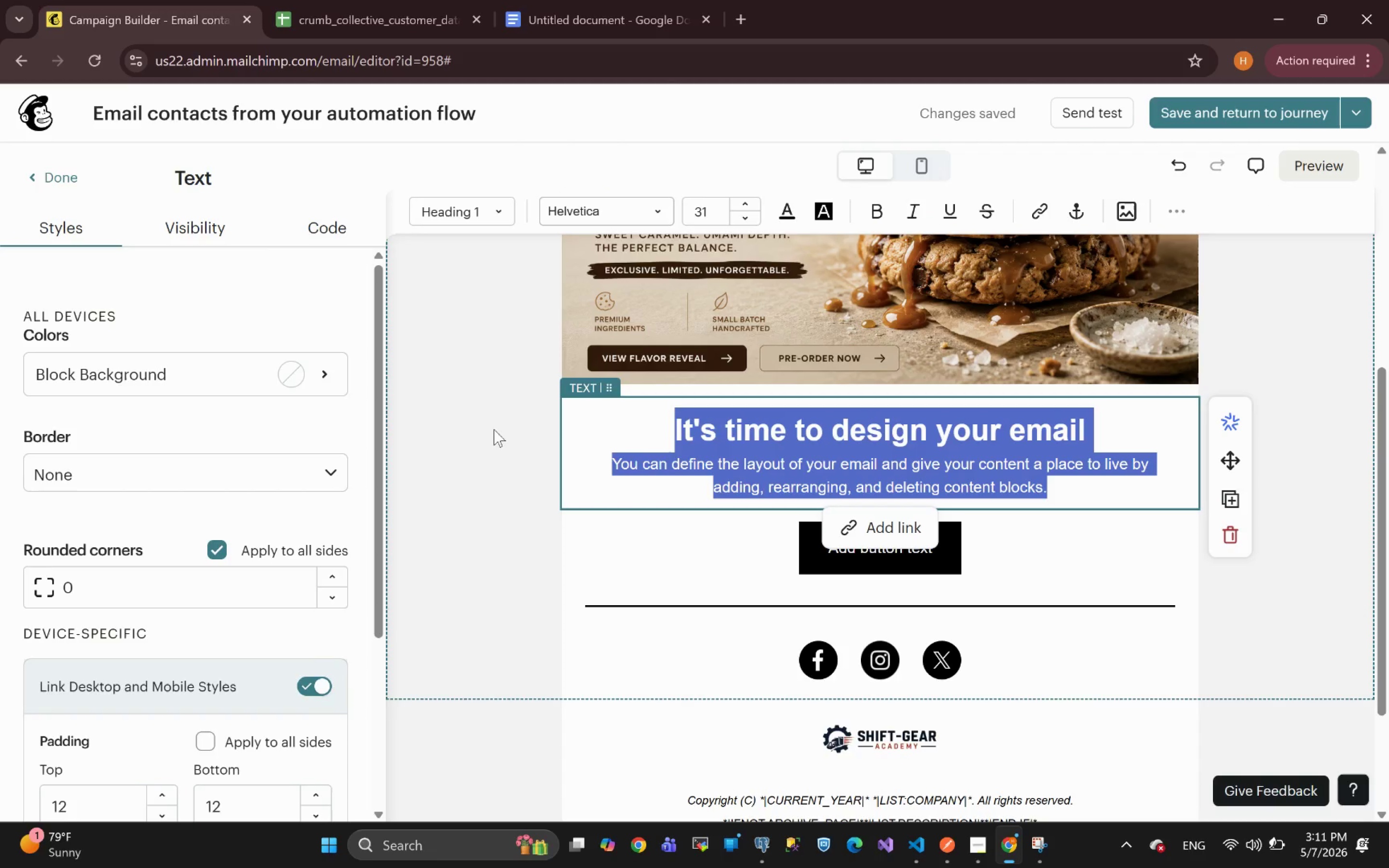 
key(Control+ControlLeft)
 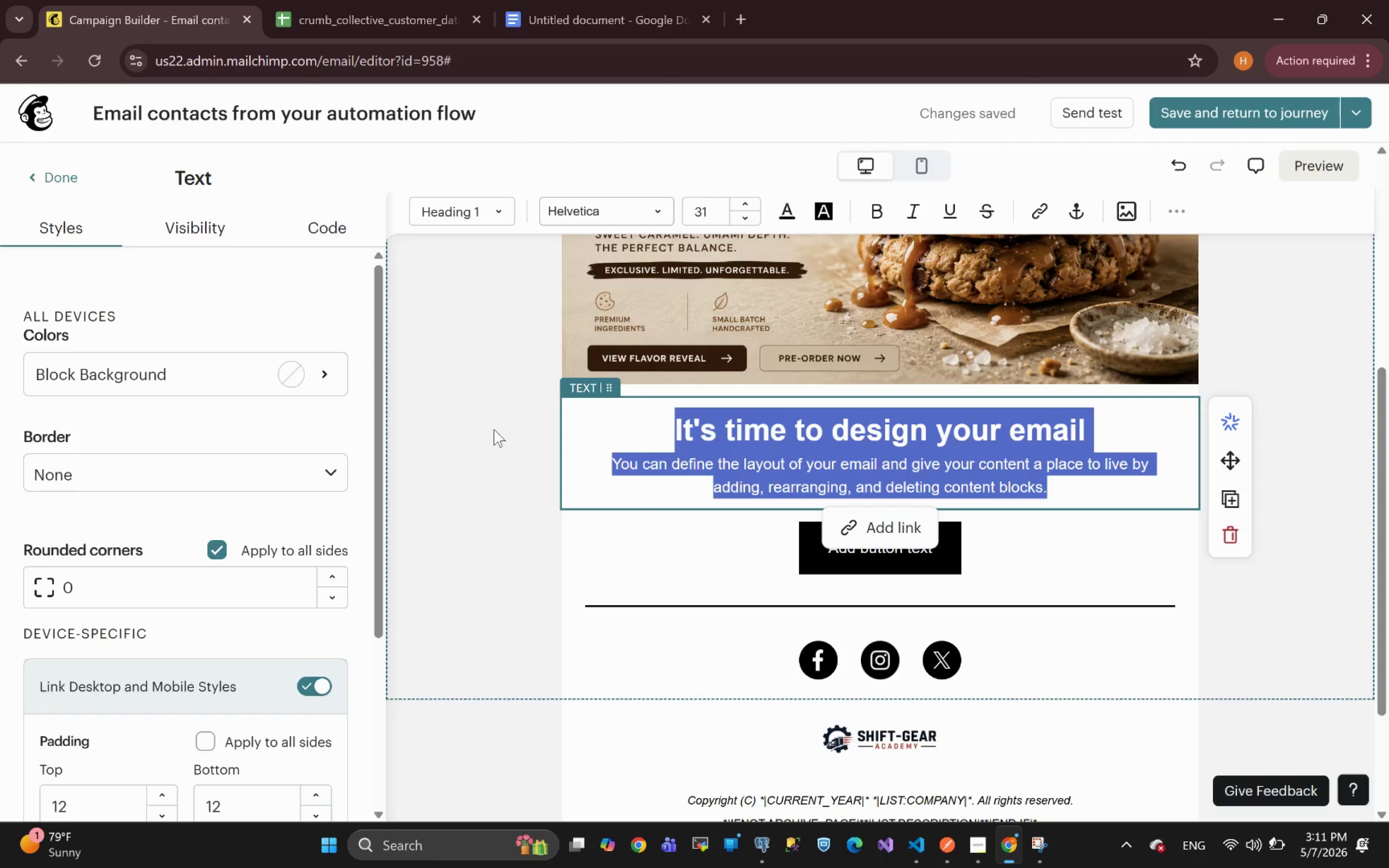 
key(Control+V)
 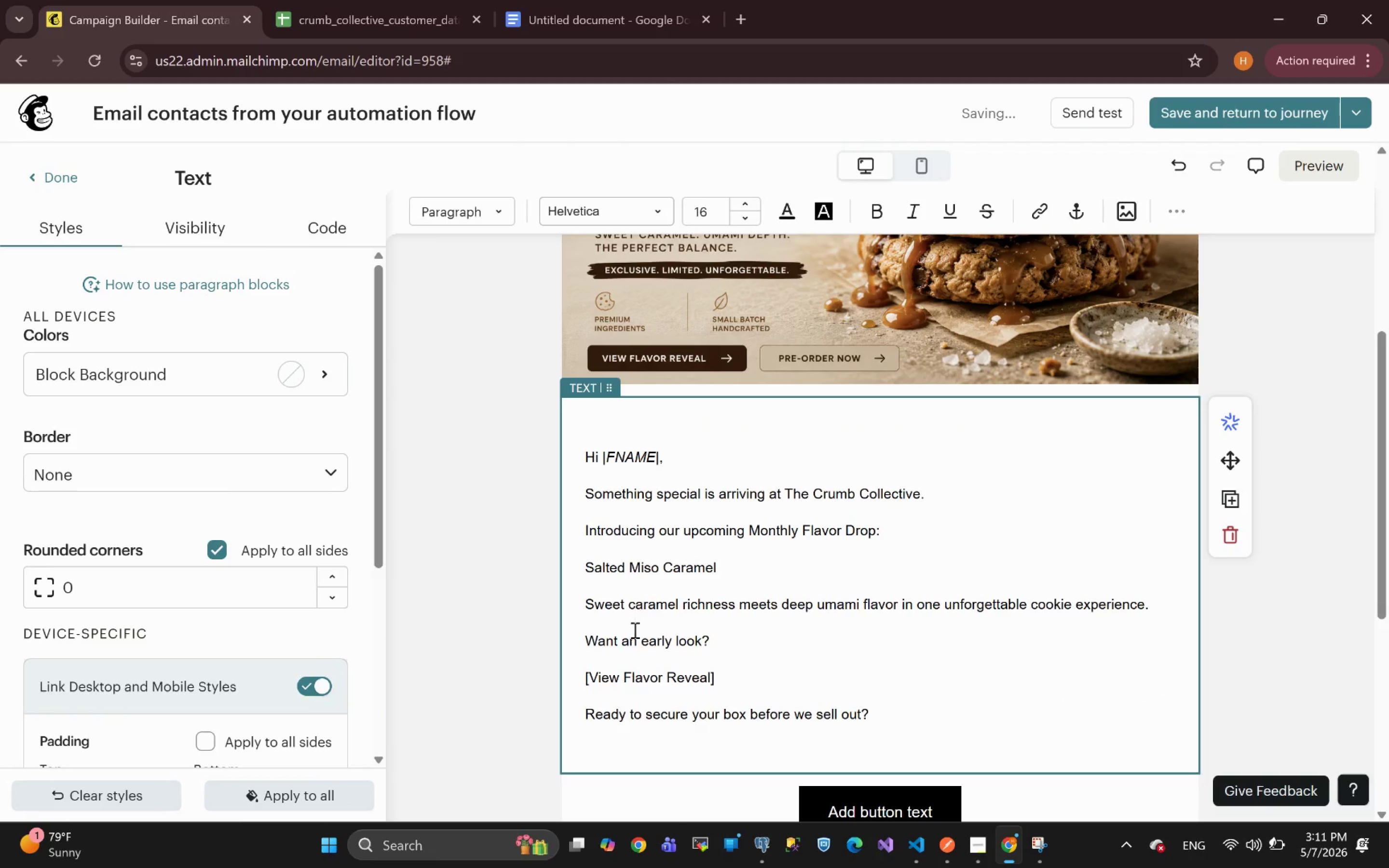 
key(Backspace)
 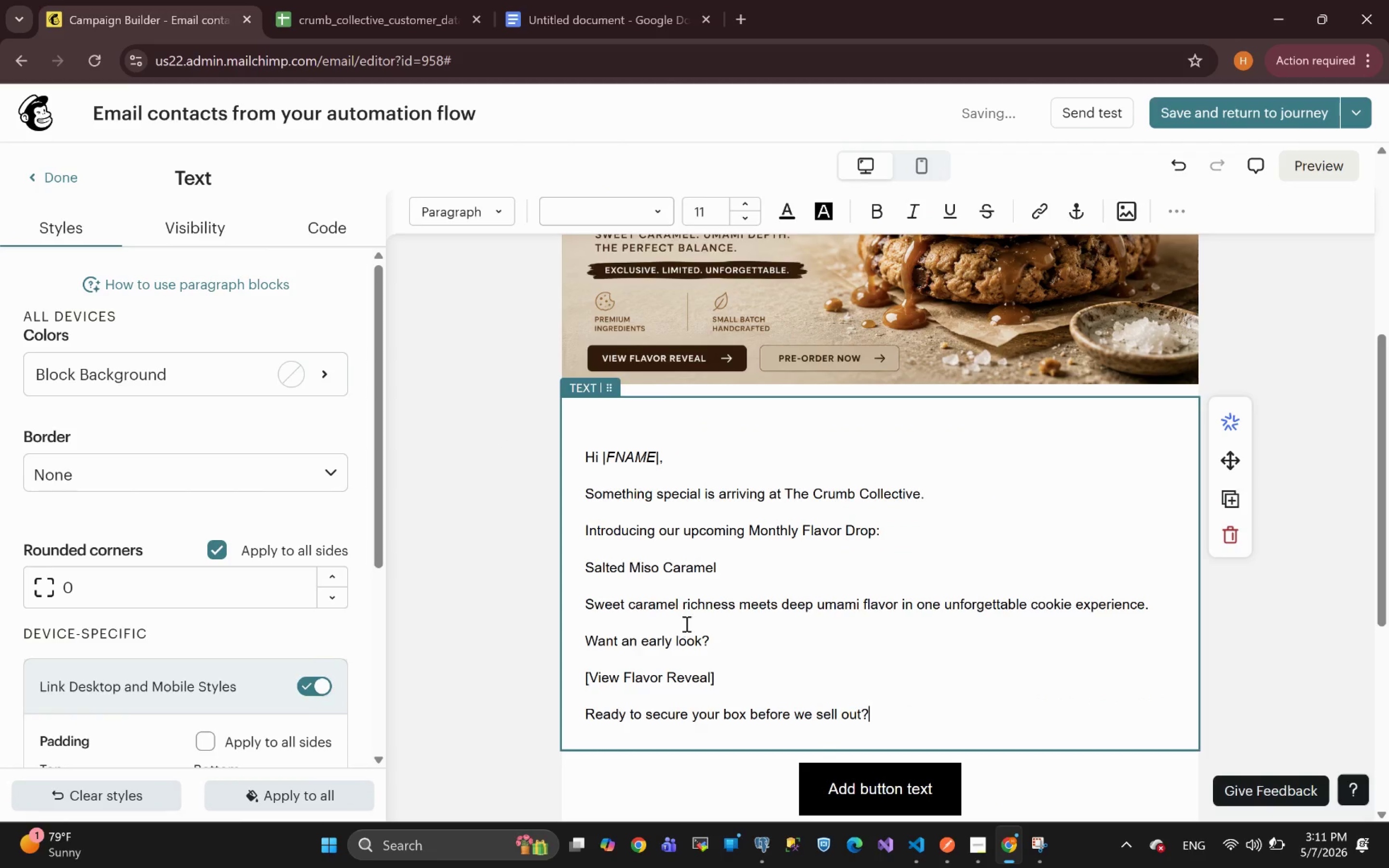 
left_click([586, 457])
 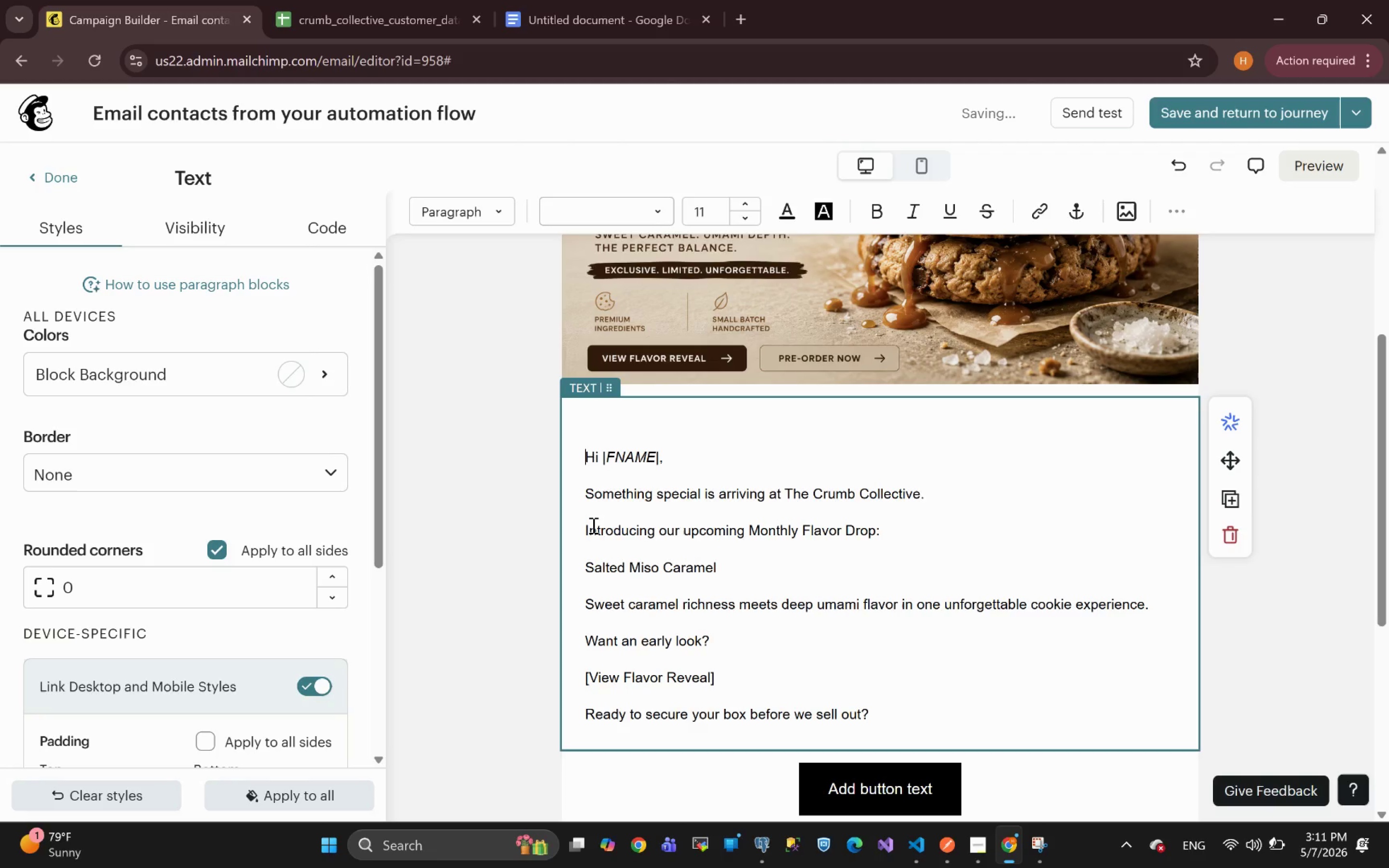 
key(Backspace)
 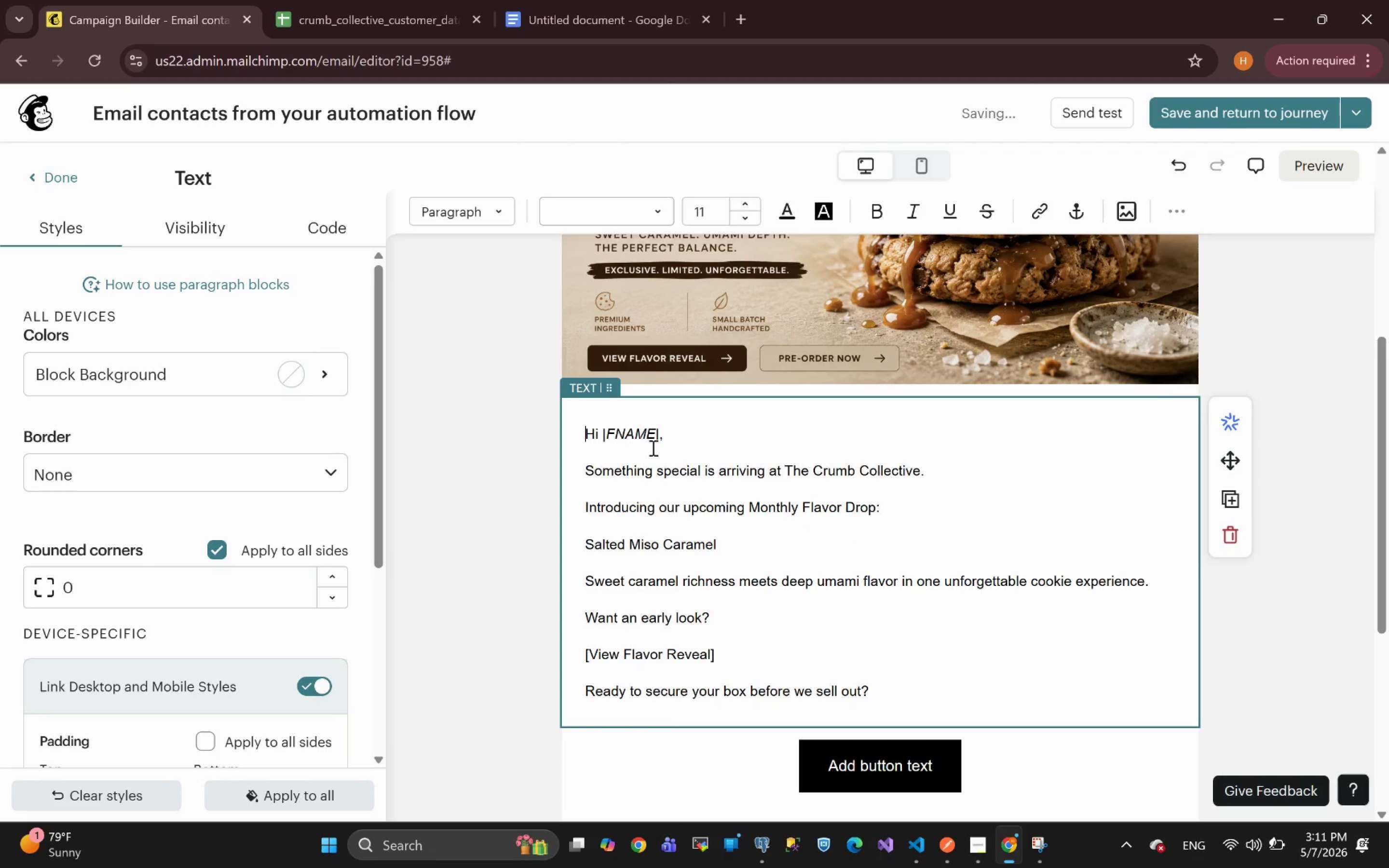 
left_click([613, 453])
 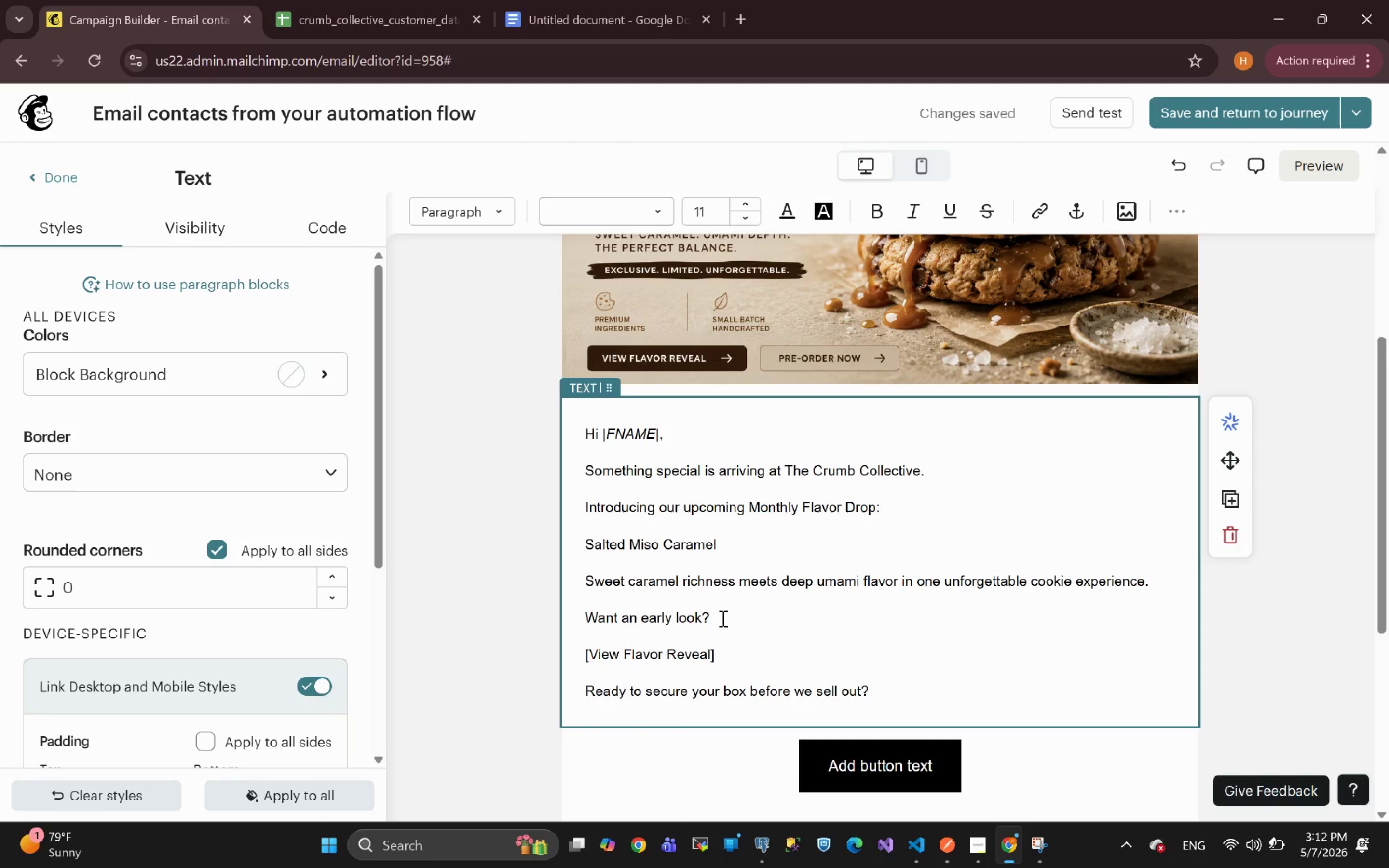 
wait(11.02)
 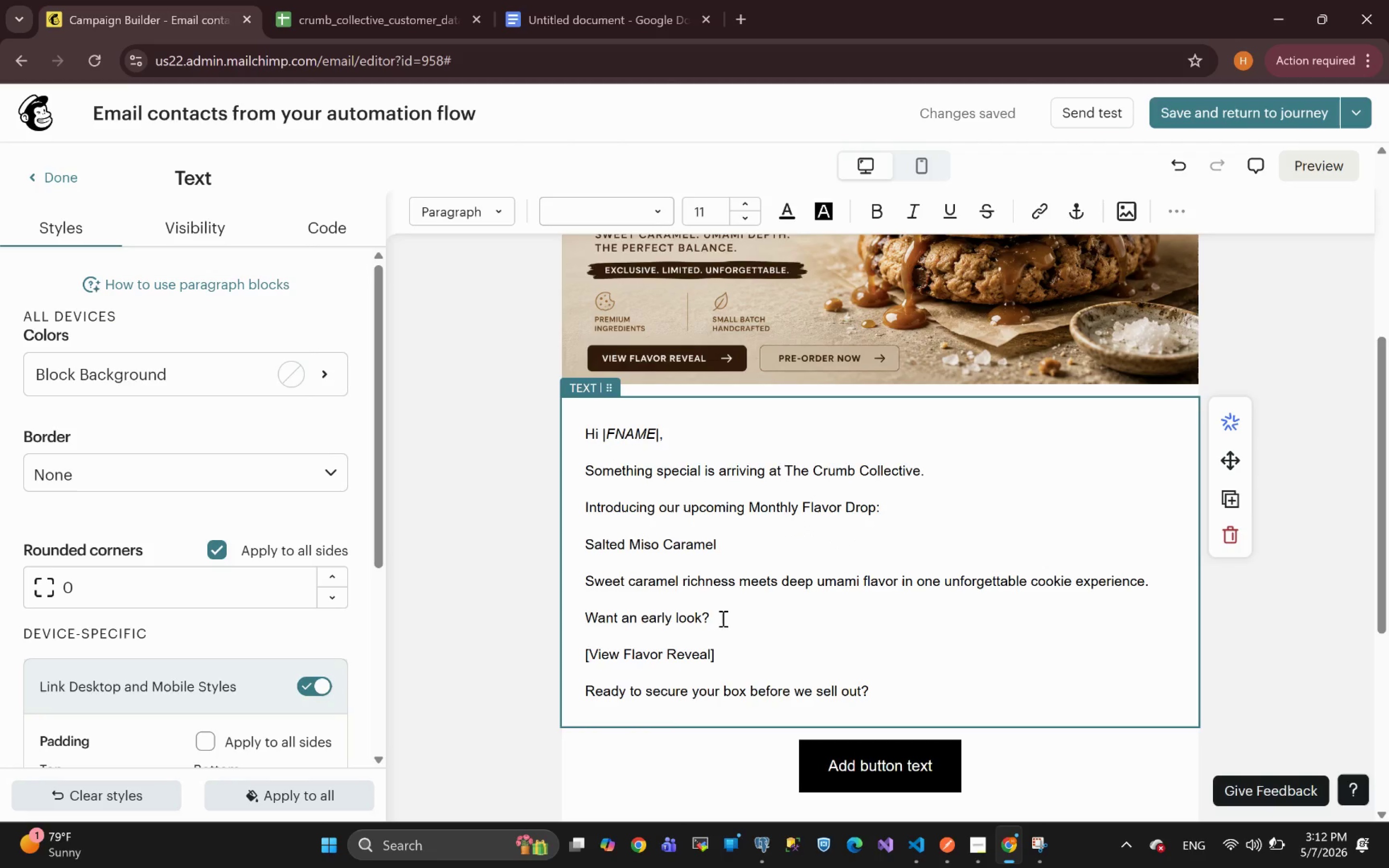 
left_click_drag(start_coordinate=[884, 690], to_coordinate=[557, 602])
 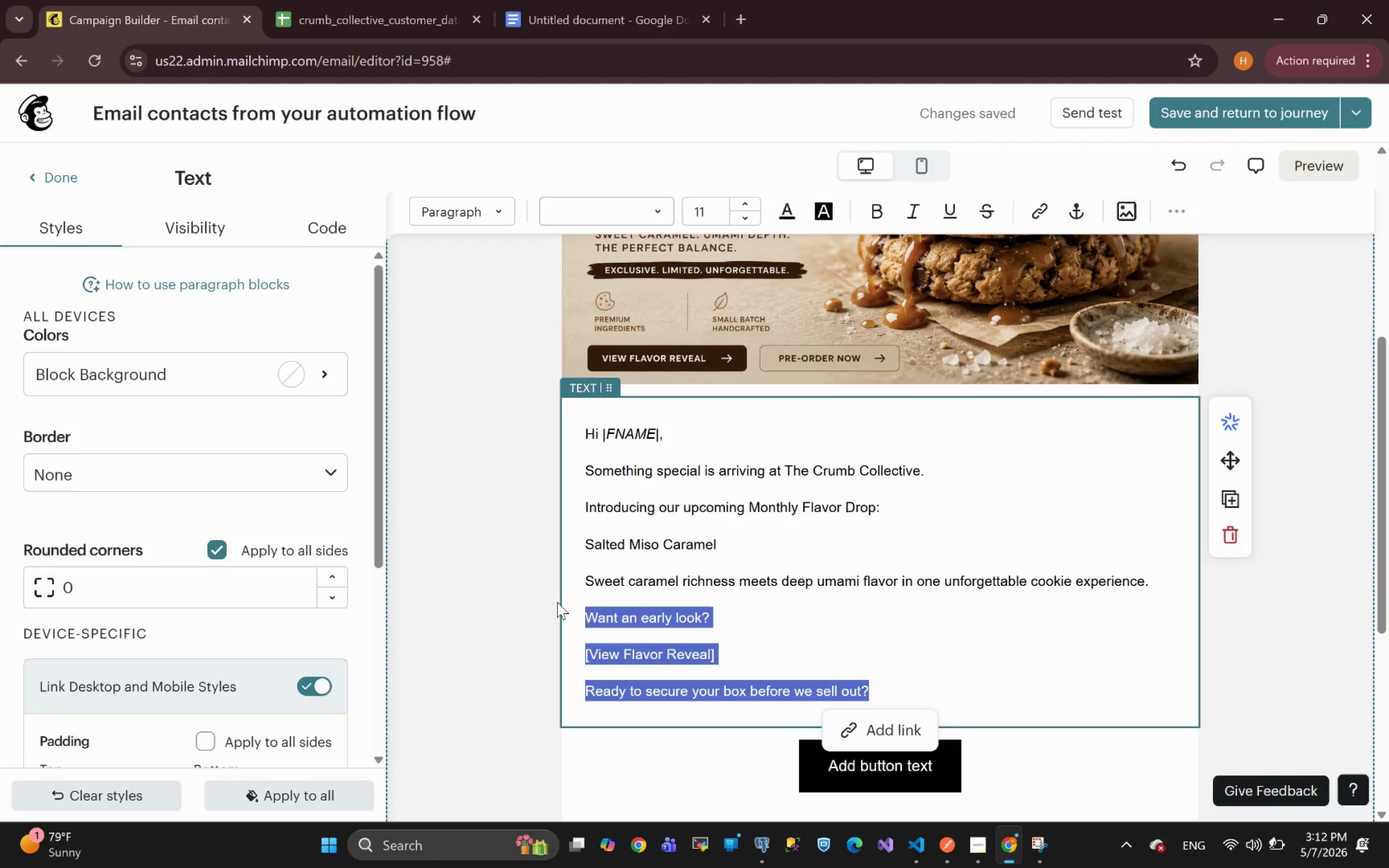 
key(Backspace)
 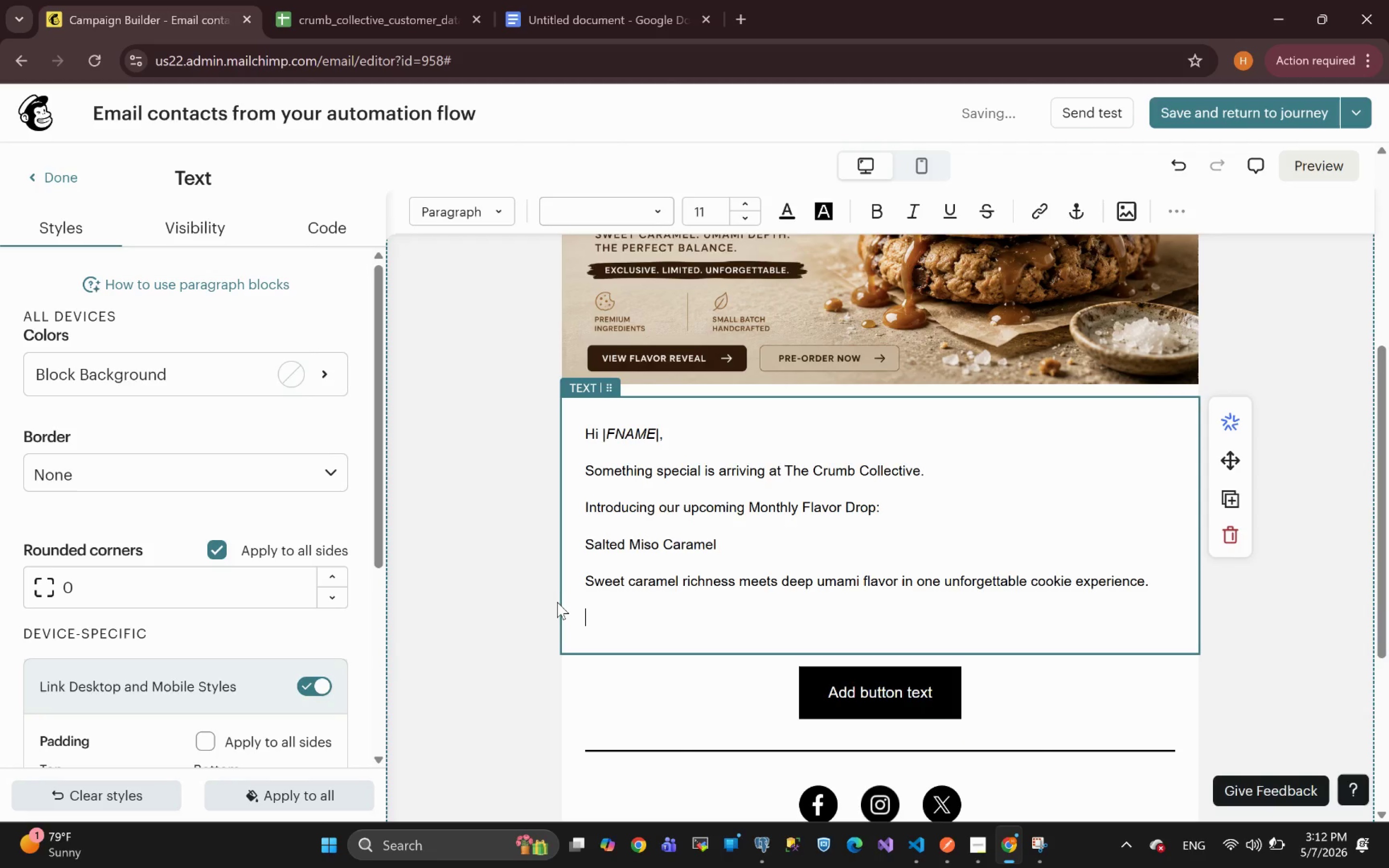 
key(Backspace)
 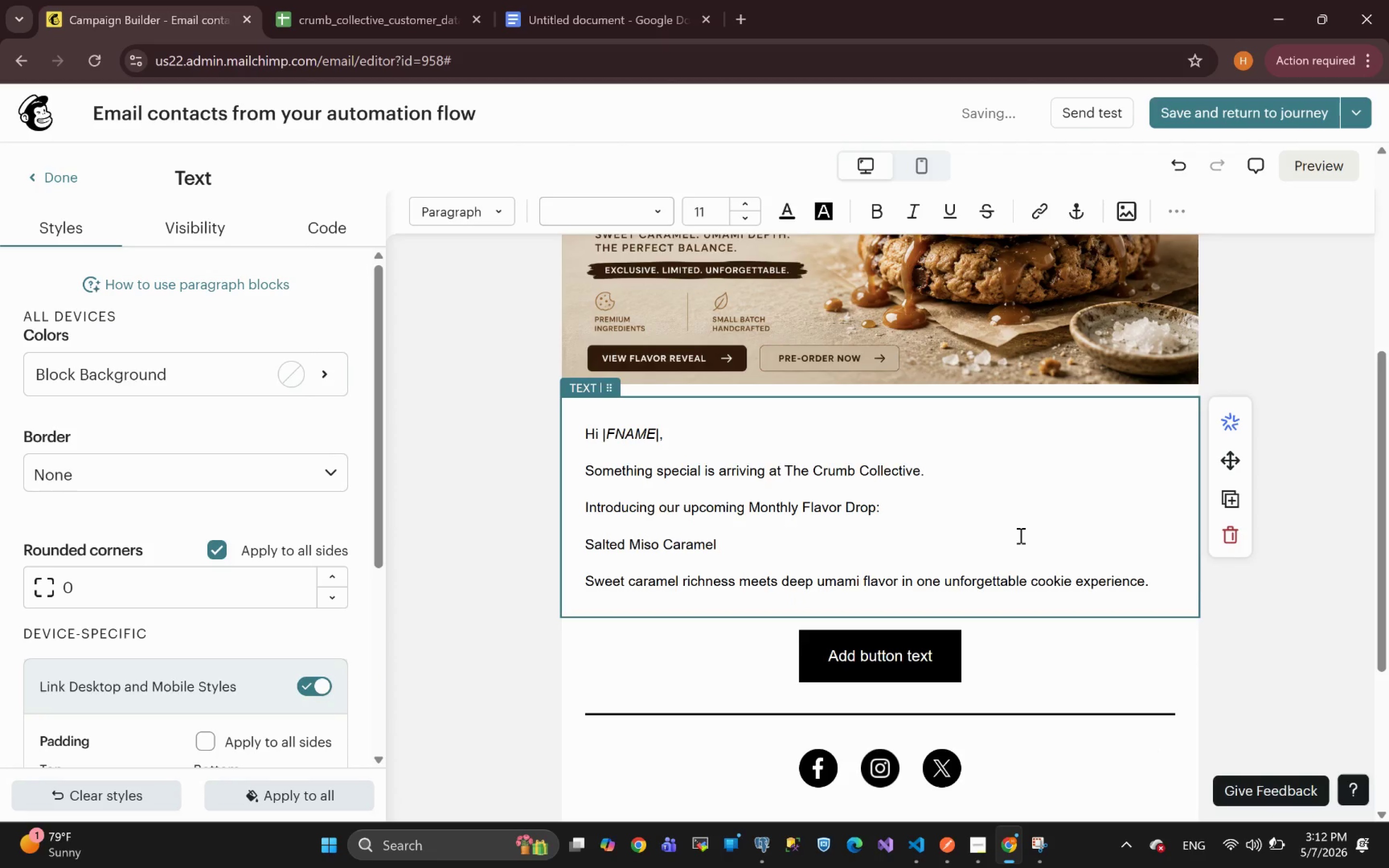 
left_click_drag(start_coordinate=[1158, 581], to_coordinate=[556, 476])
 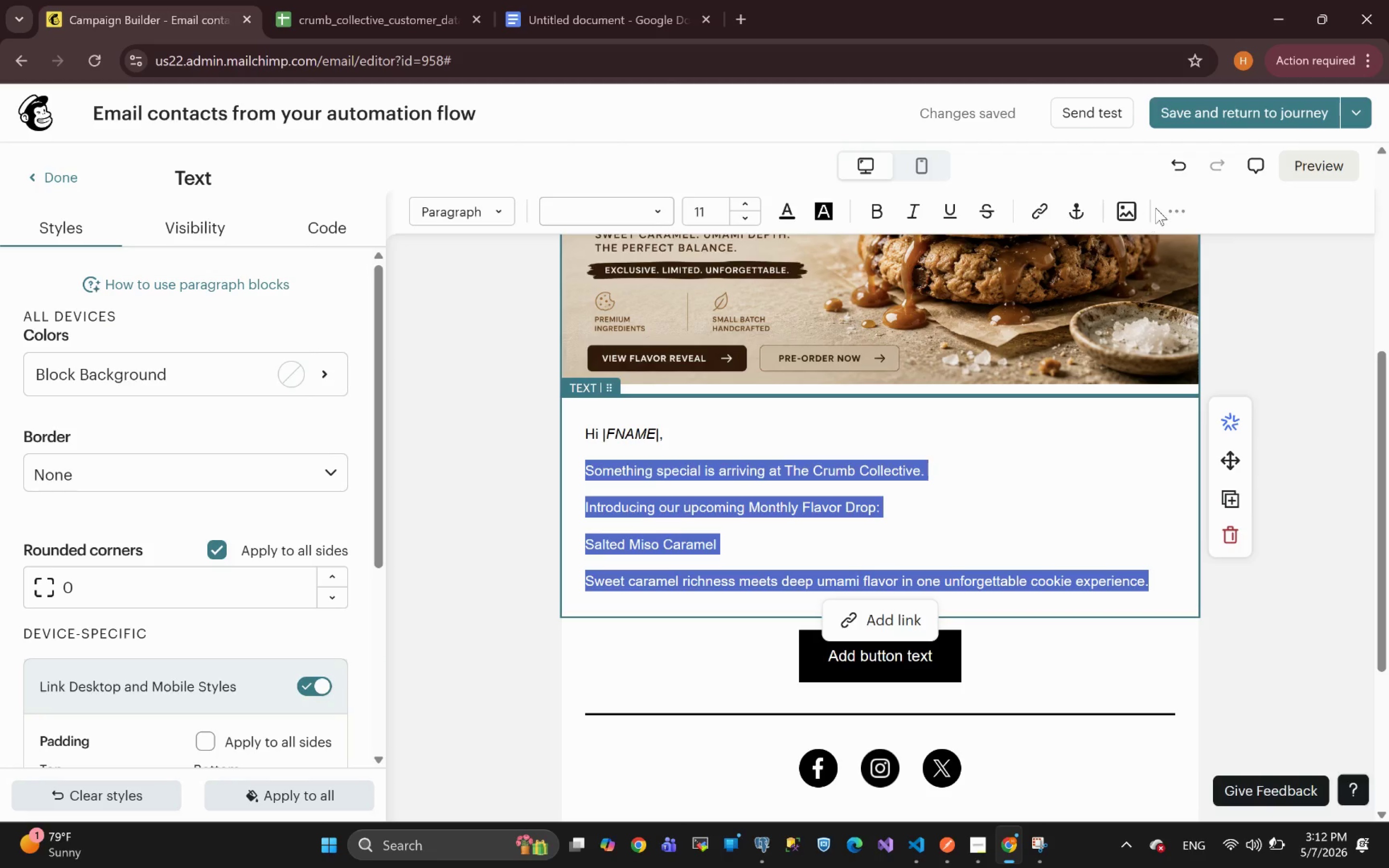 
left_click([1168, 209])
 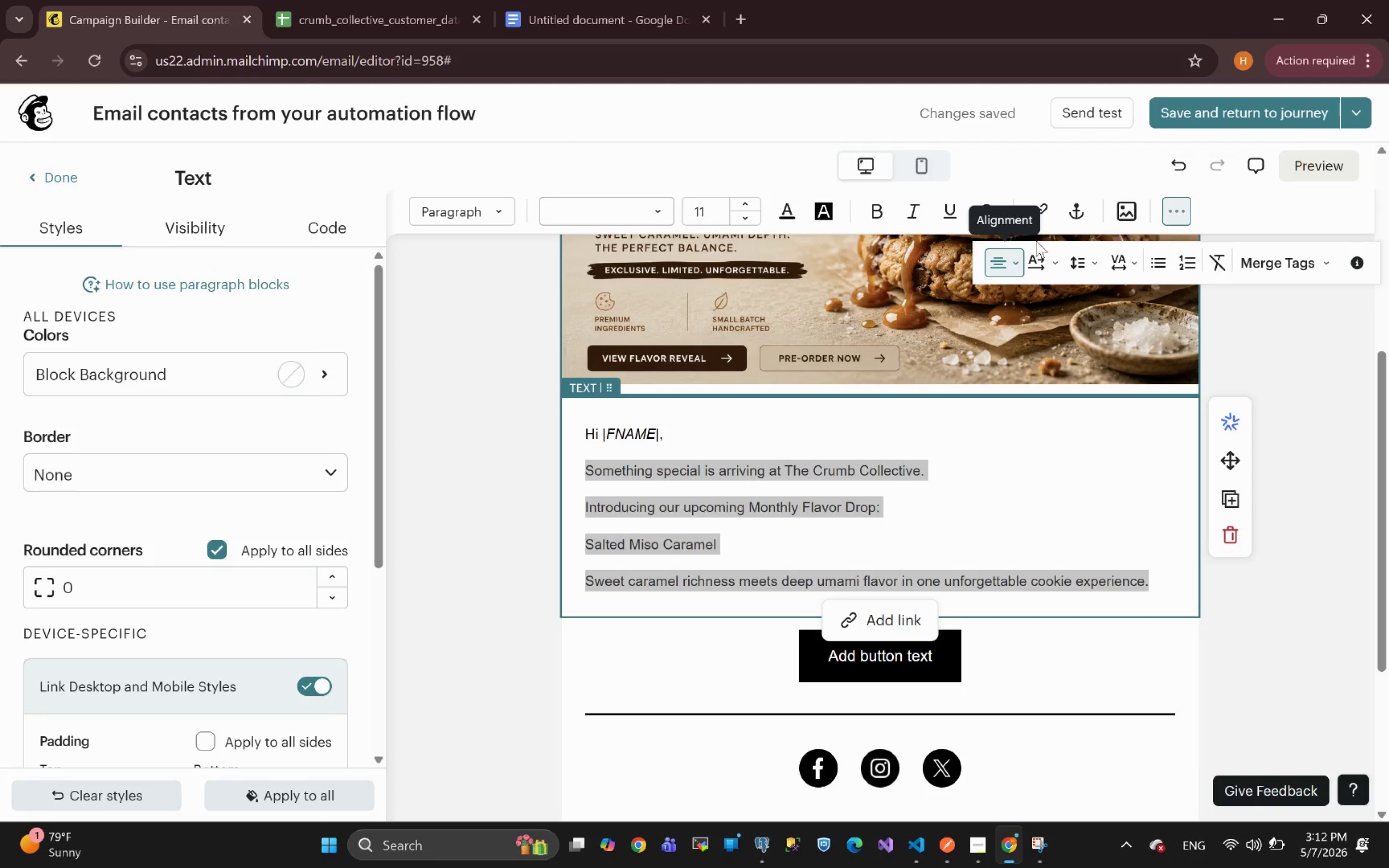 
left_click([1084, 263])
 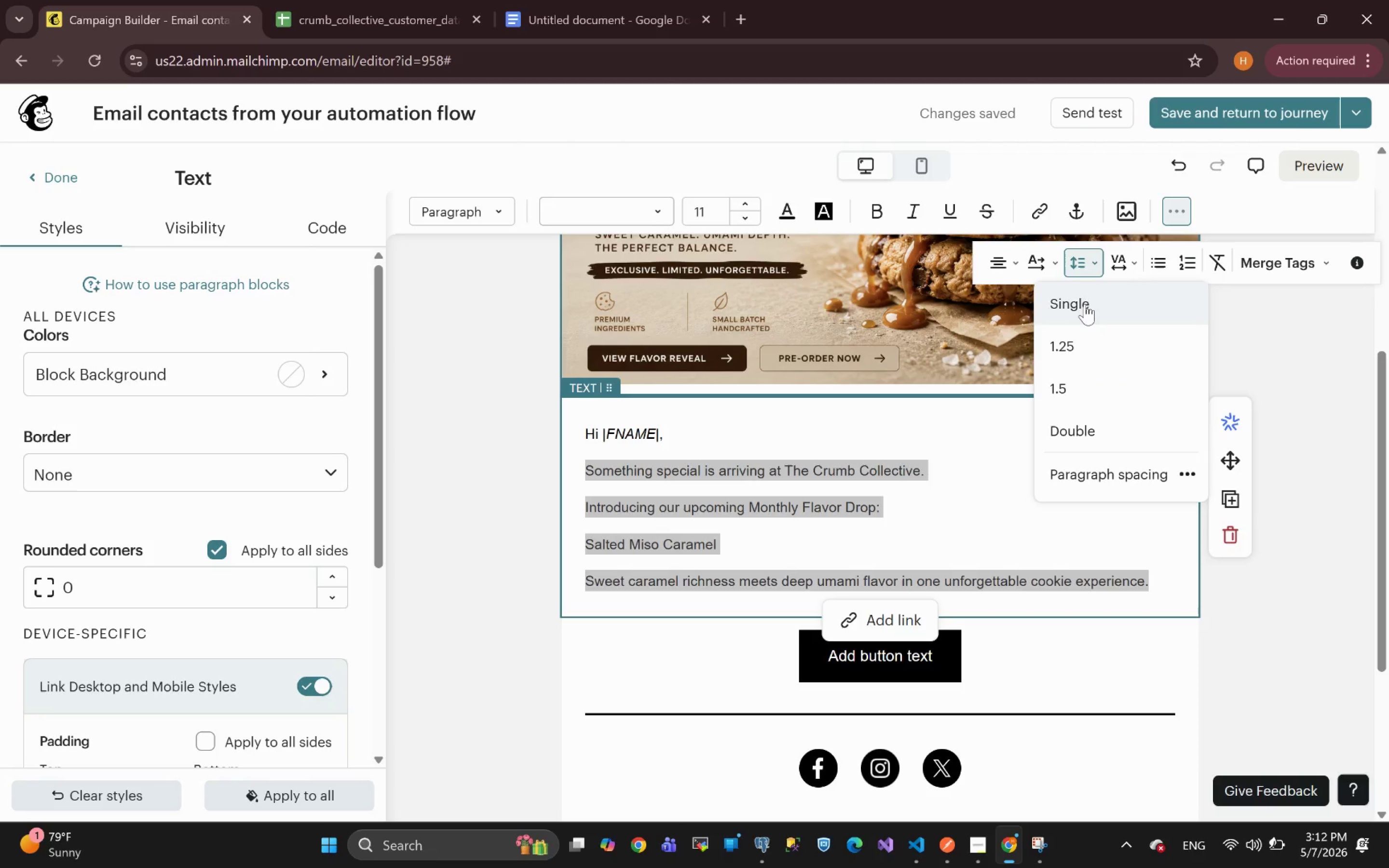 
left_click([1085, 306])
 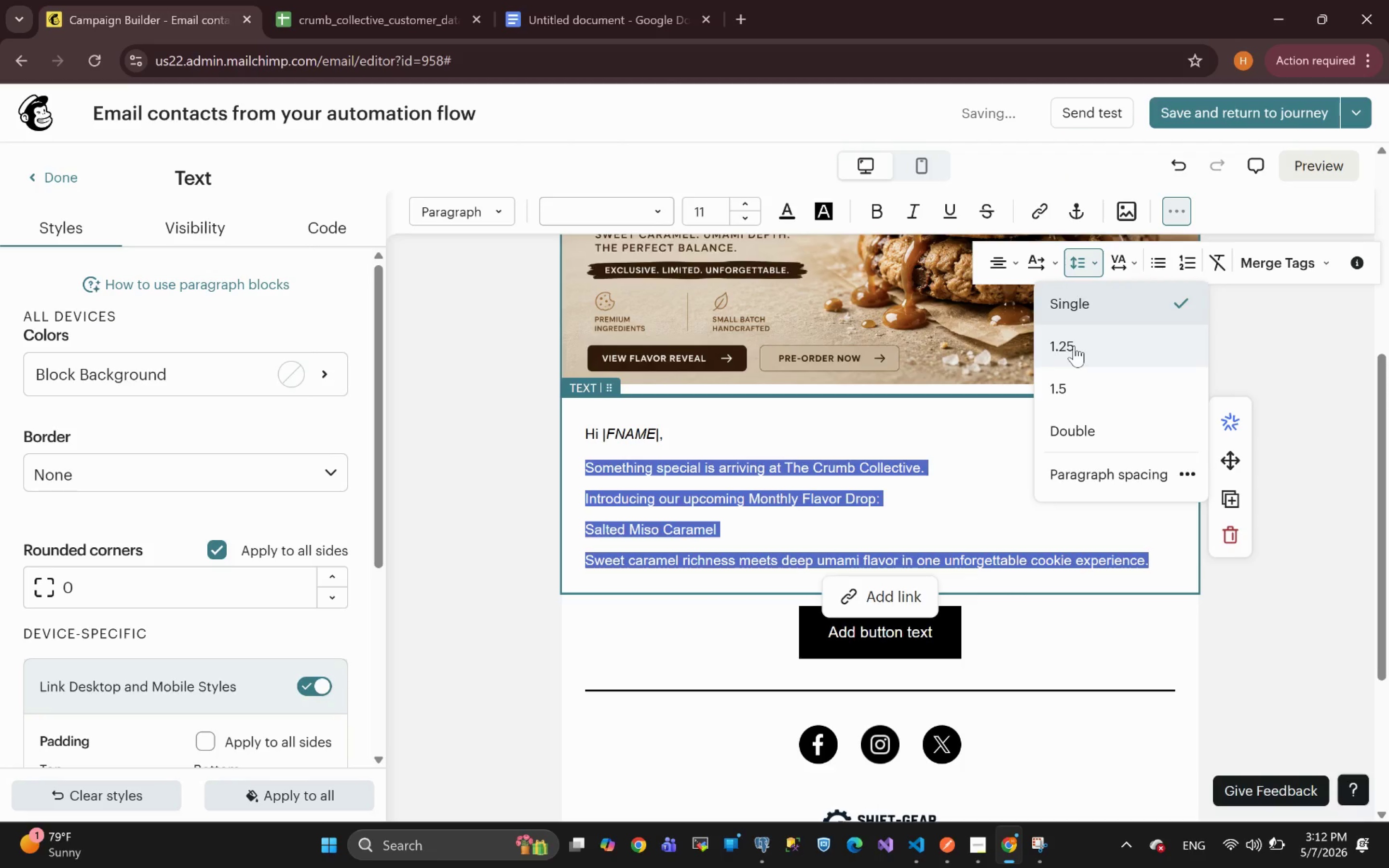 
wait(6.55)
 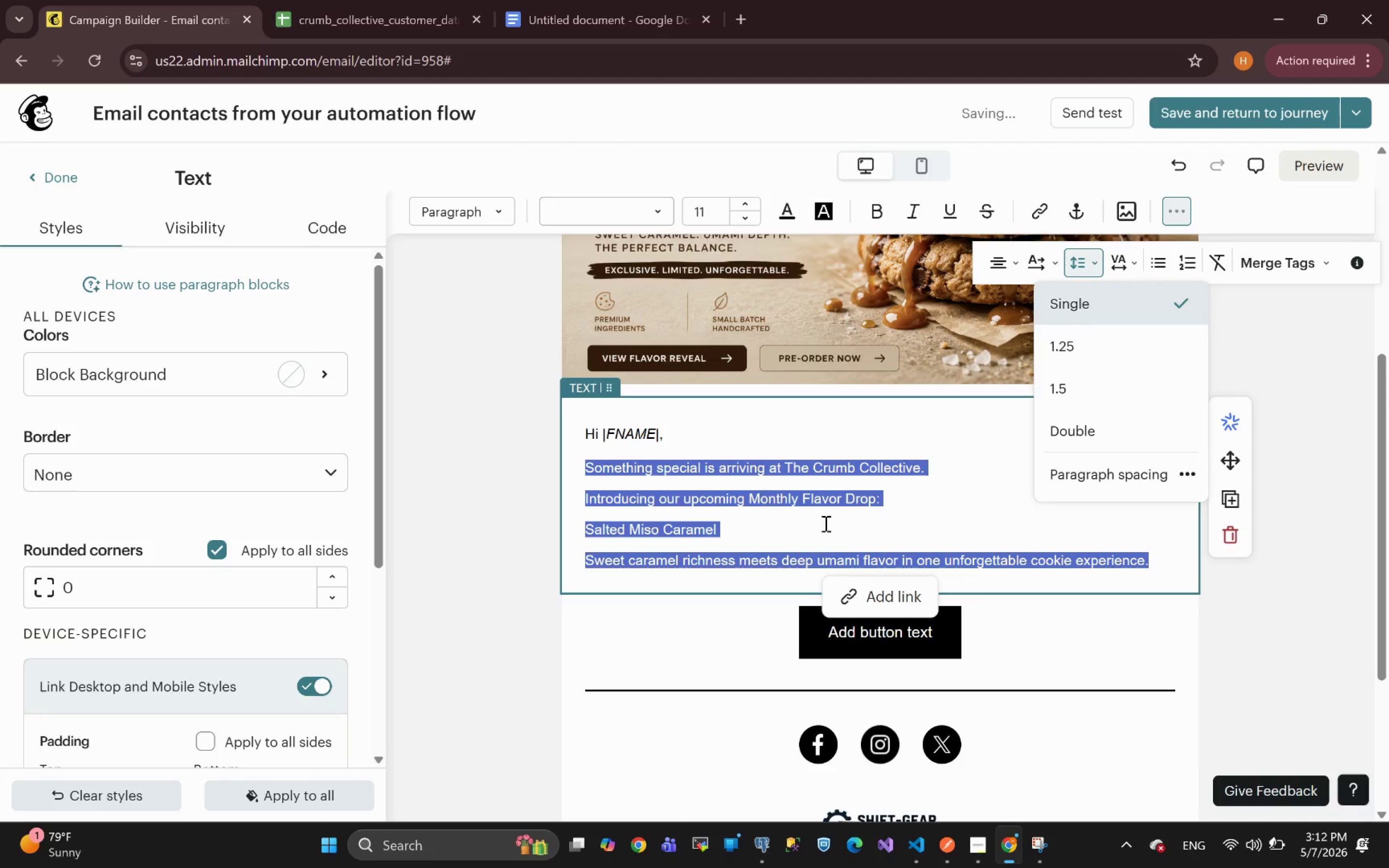 
left_click([727, 521])
 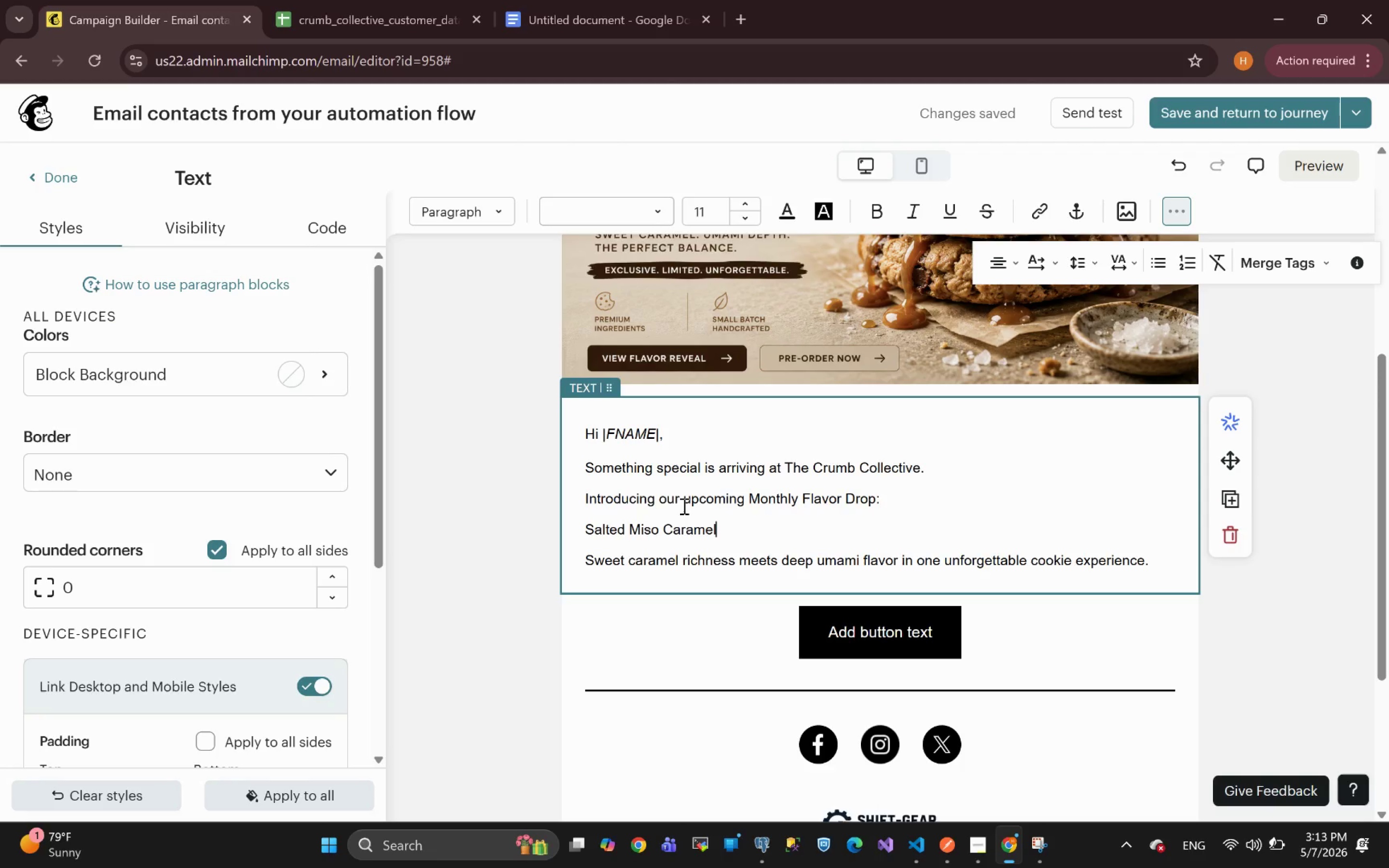 
wait(37.27)
 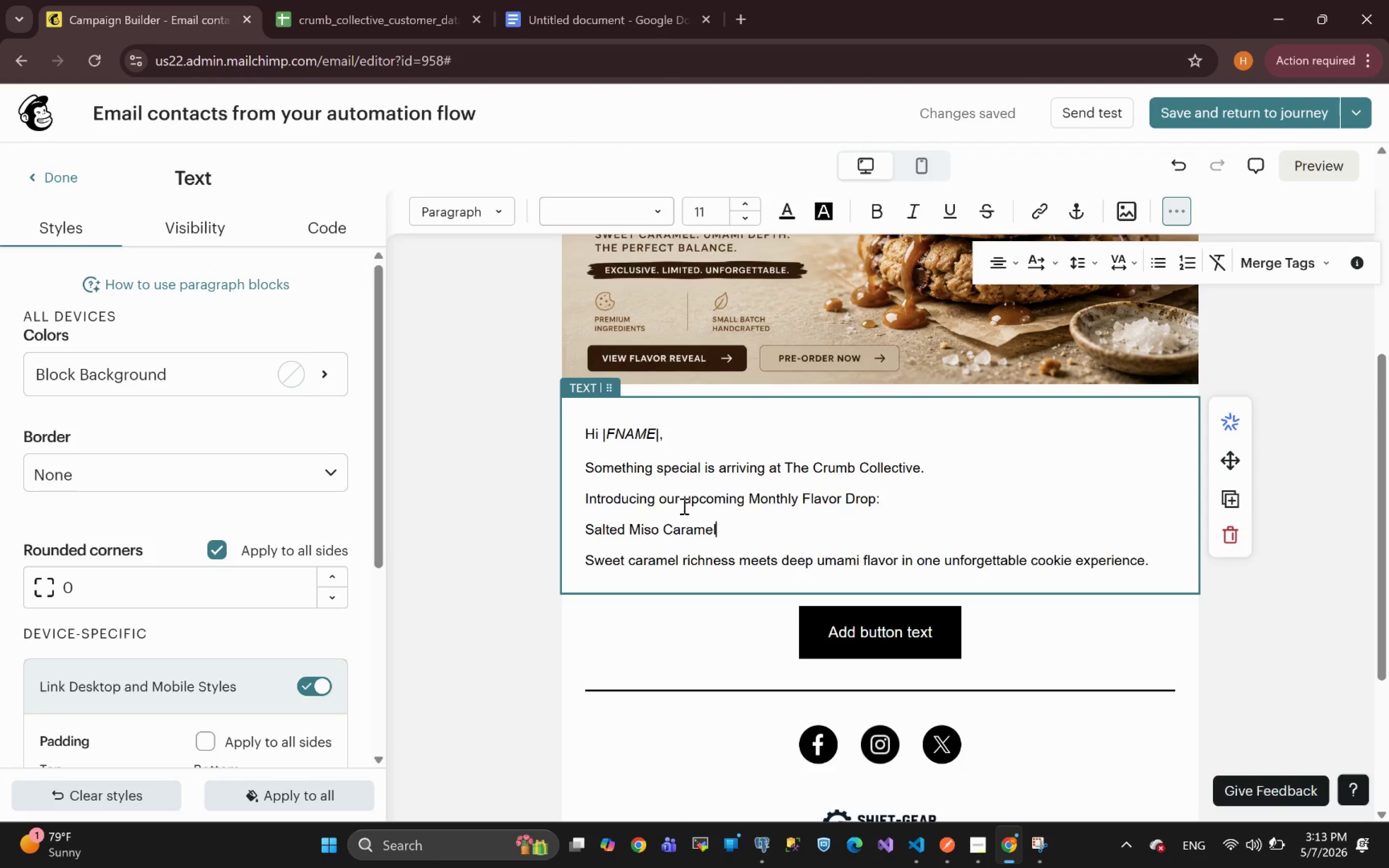 
left_click_drag(start_coordinate=[722, 530], to_coordinate=[575, 530])
 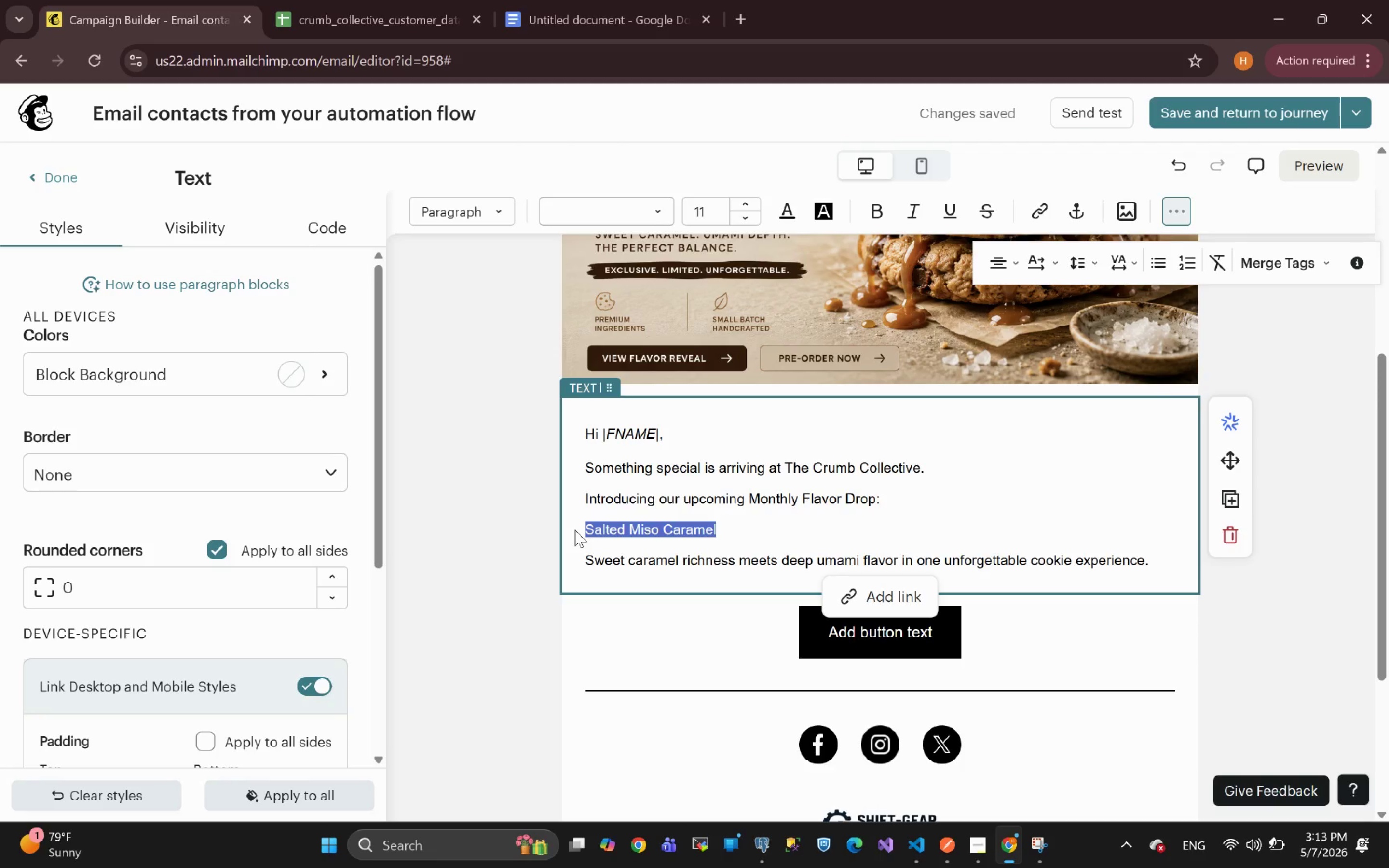 
key(Control+B)
 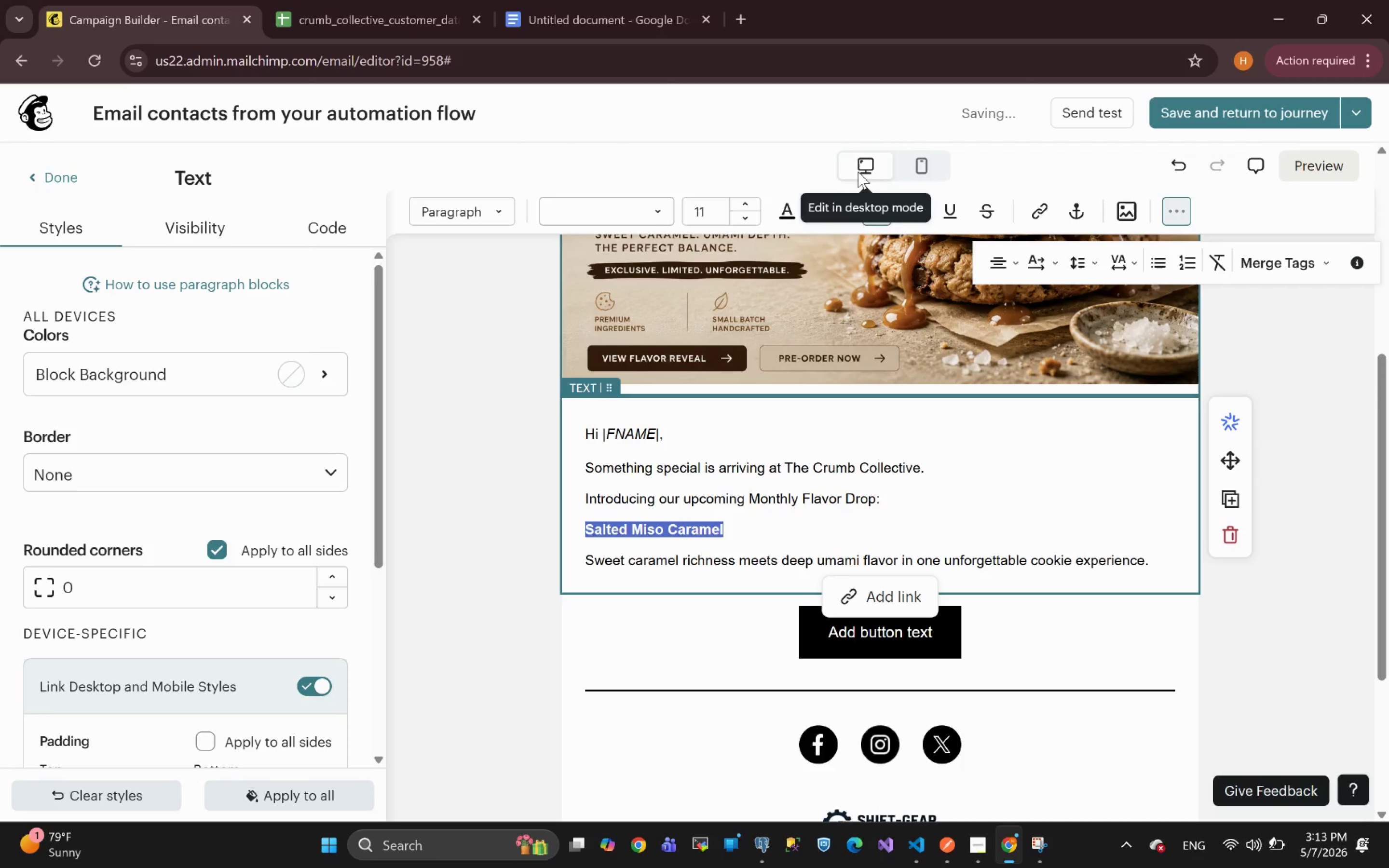 
mouse_move([798, 220])
 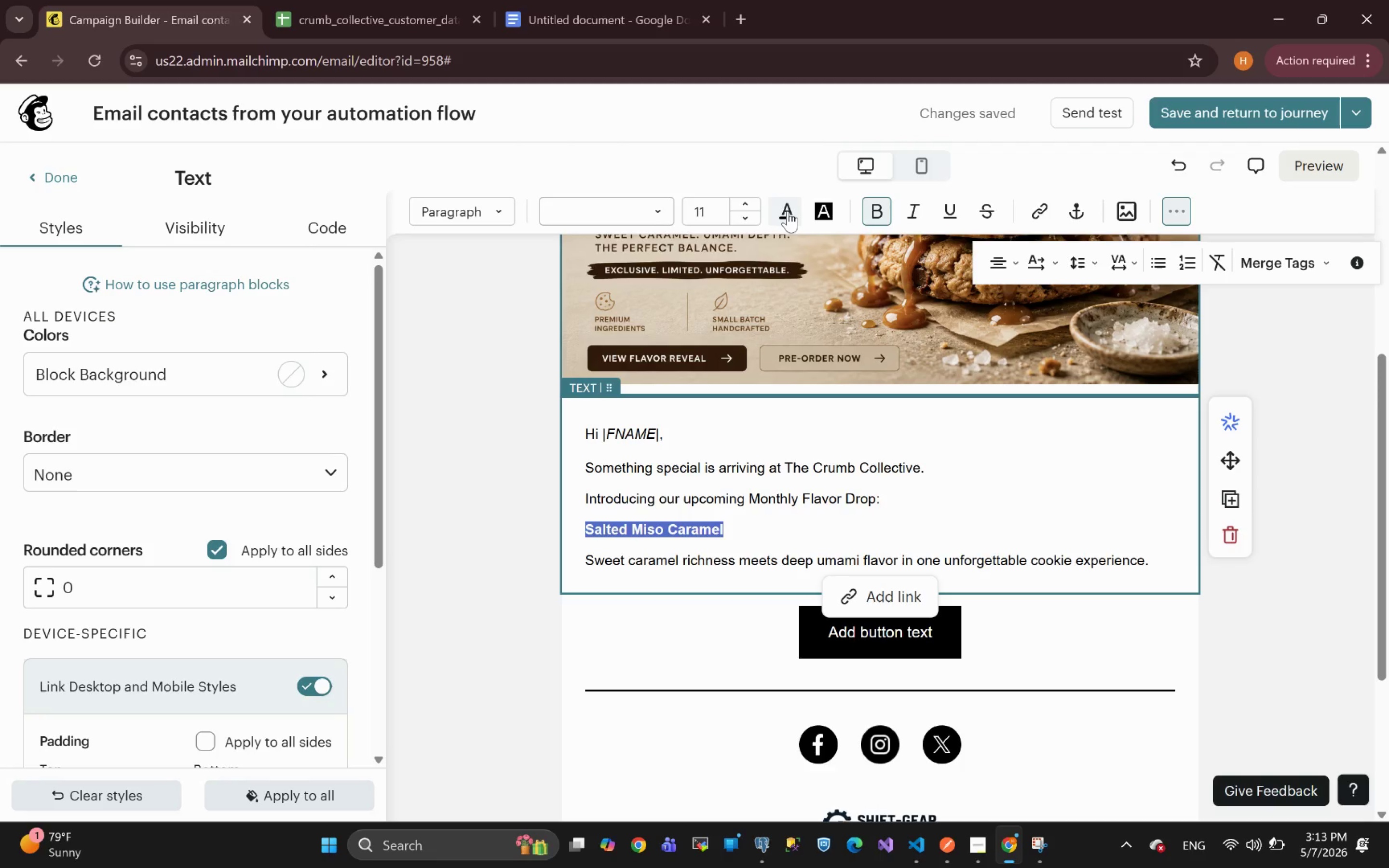 
left_click([788, 211])
 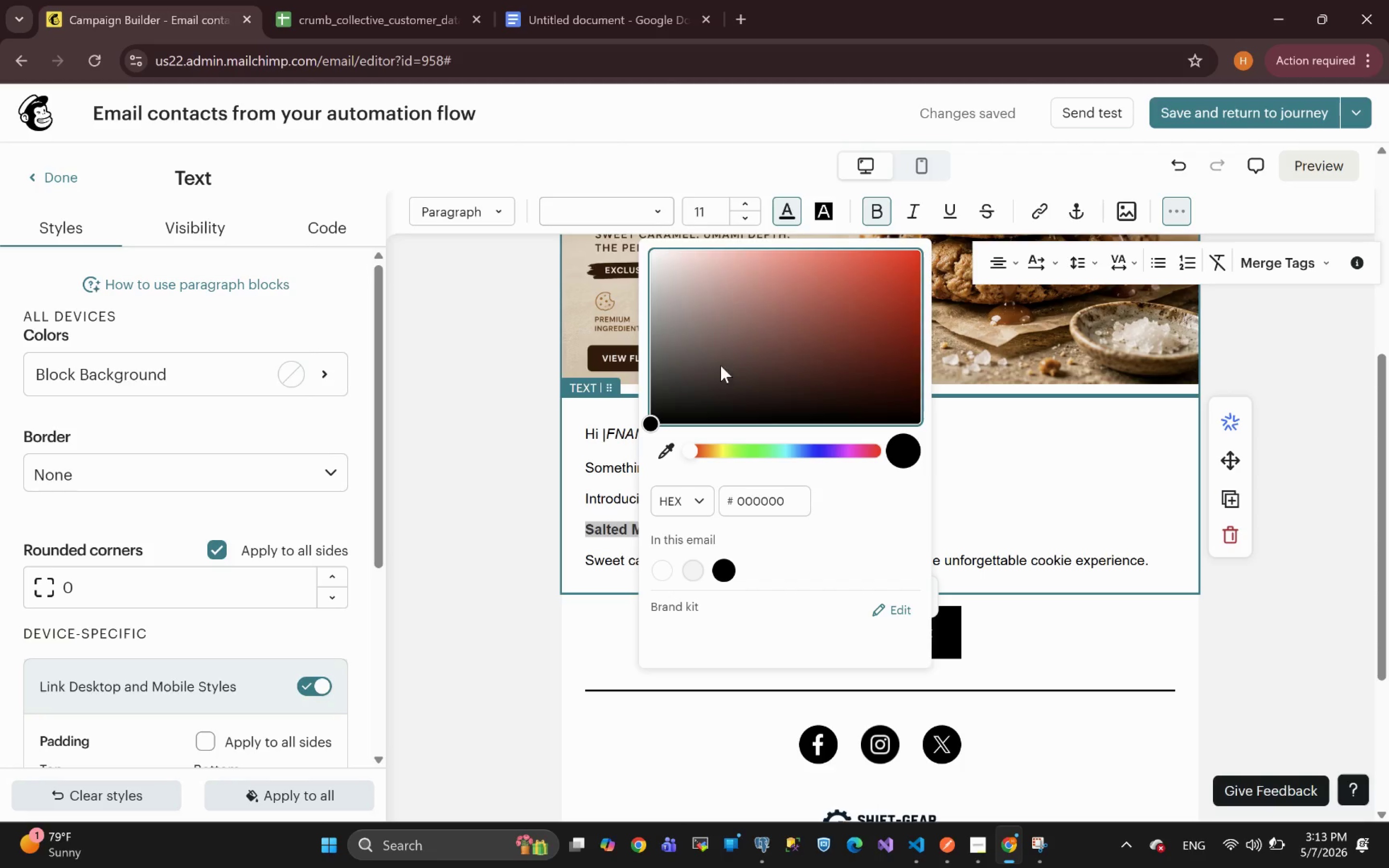 
left_click([714, 355])
 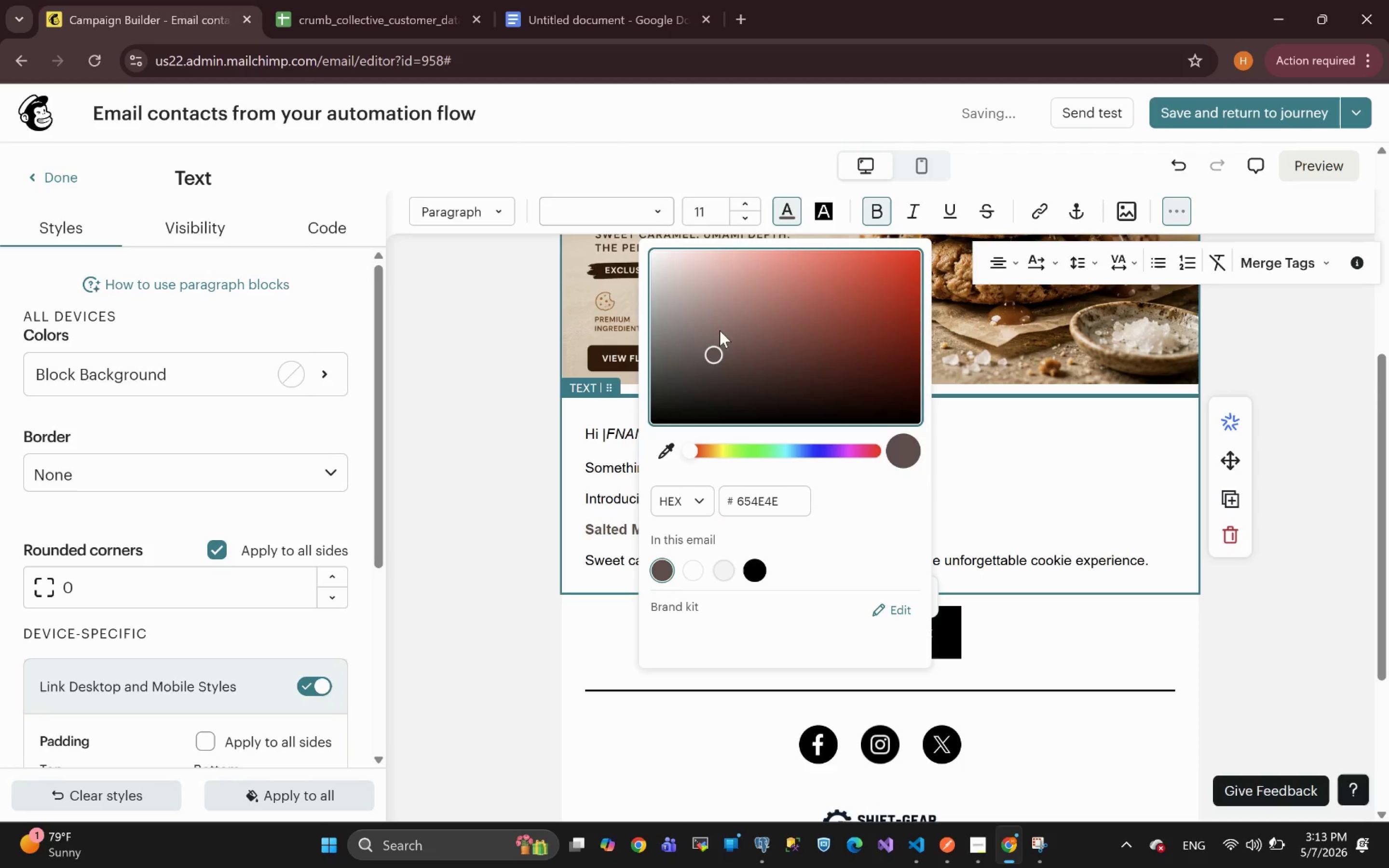 
left_click([715, 335])
 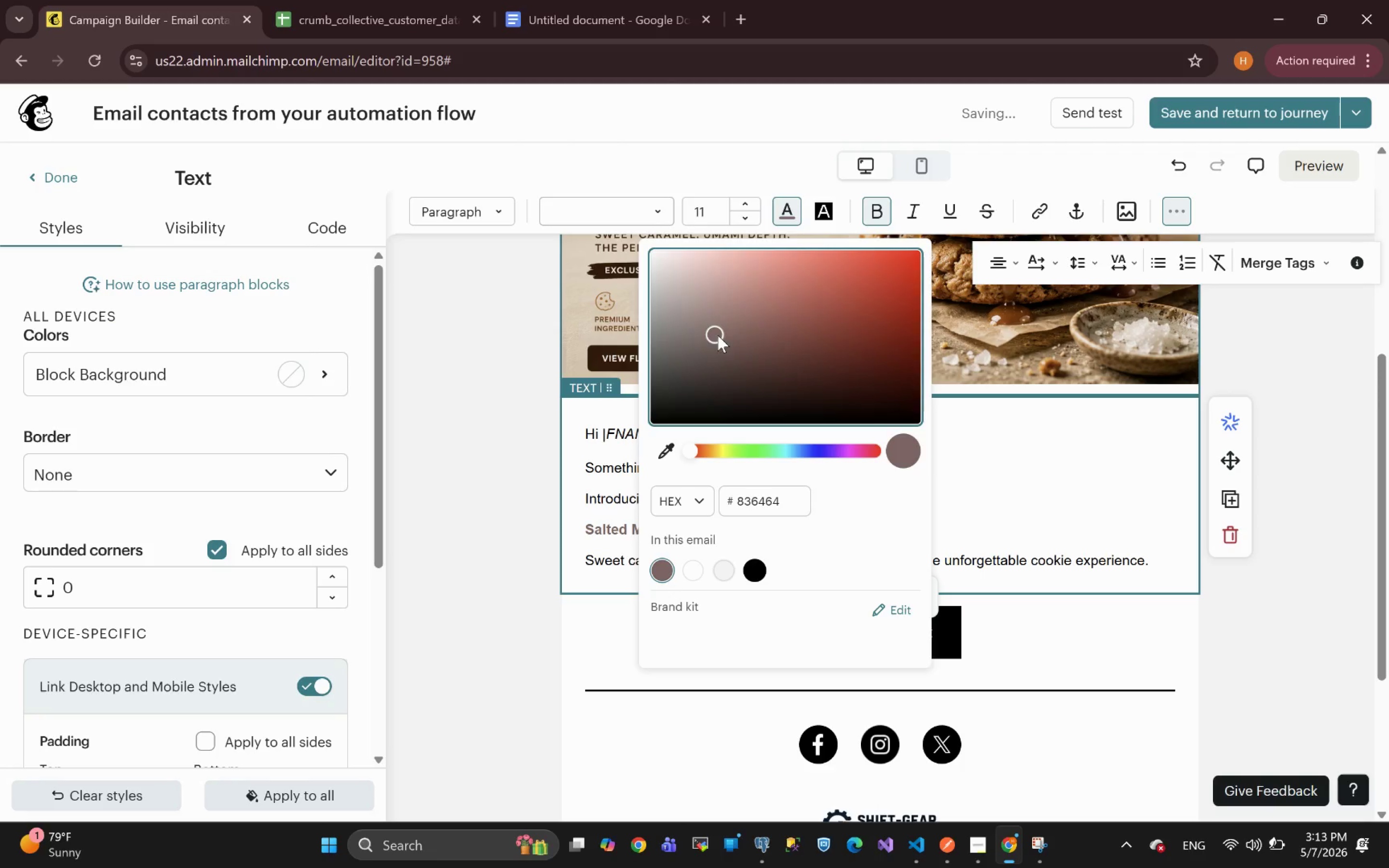 
left_click([723, 336])
 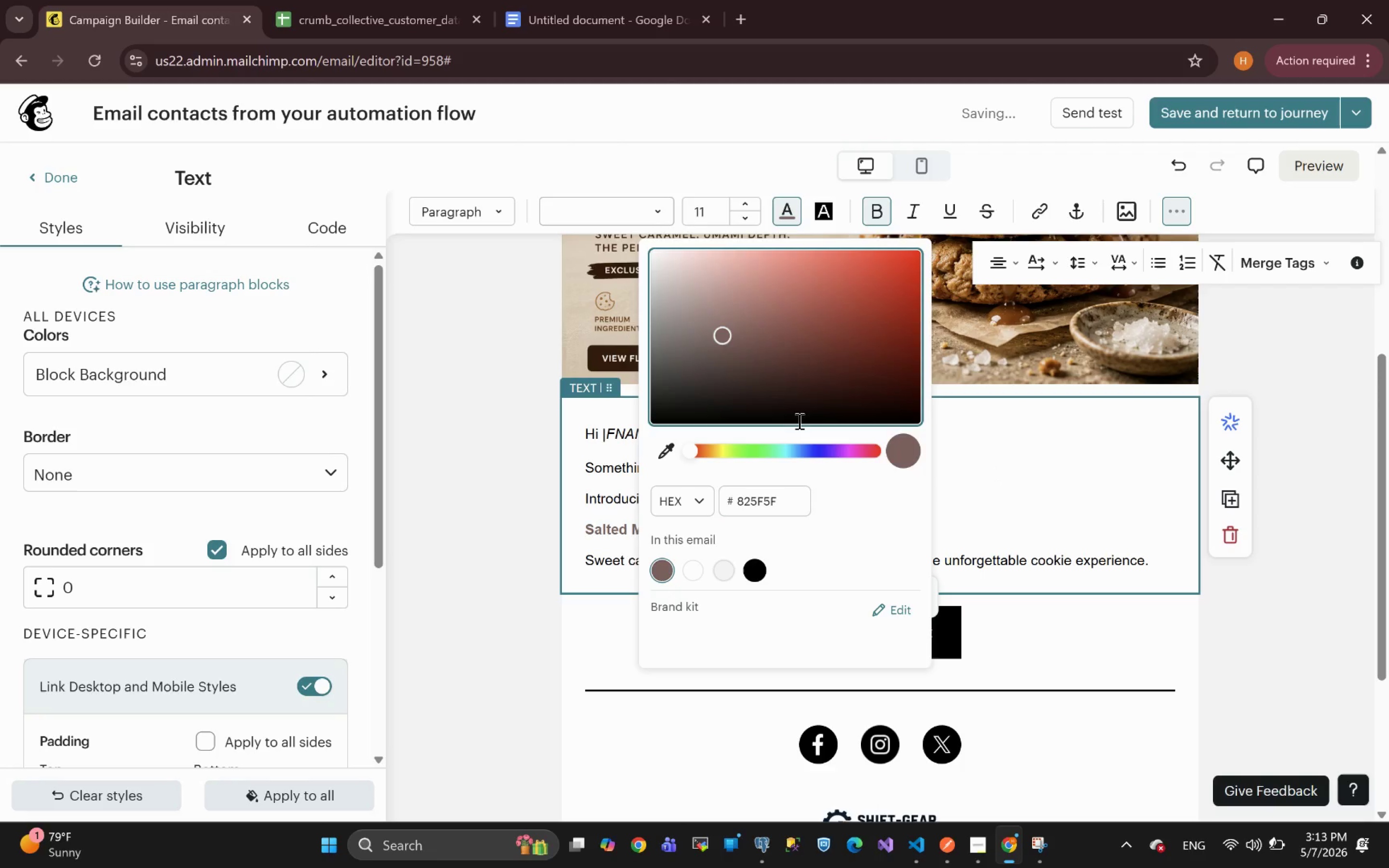 
left_click([745, 331])
 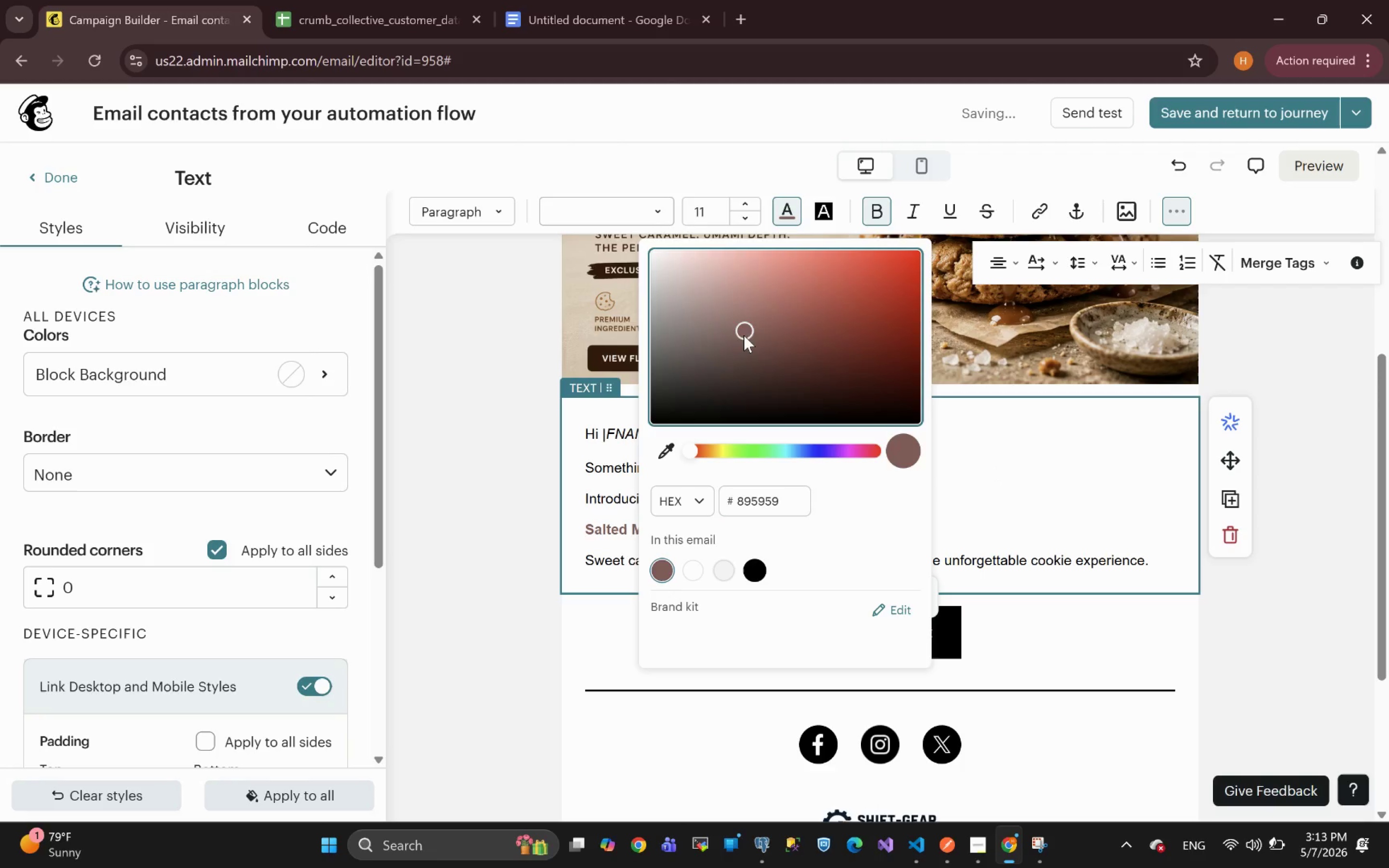 
left_click([748, 355])
 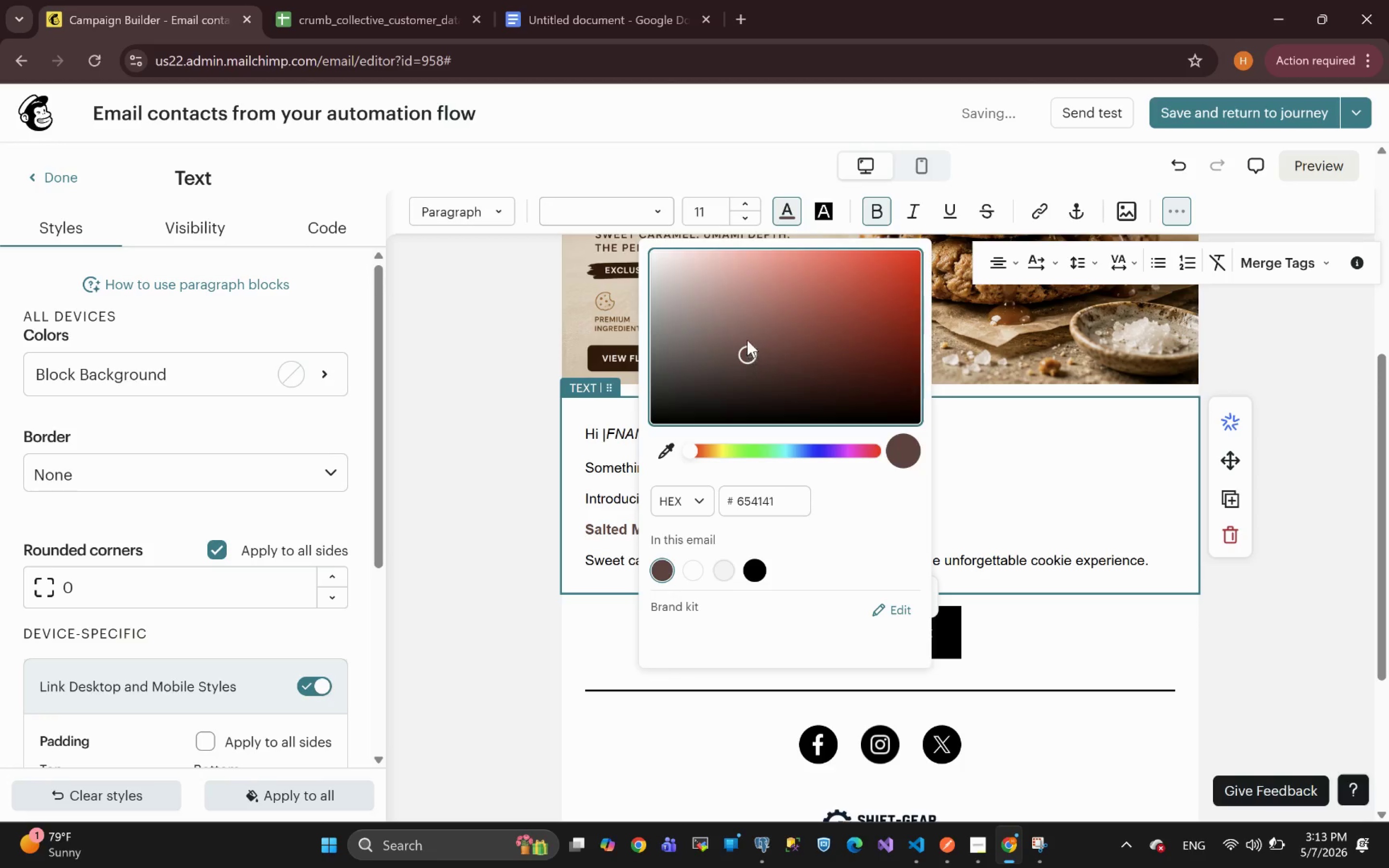 
left_click([746, 338])
 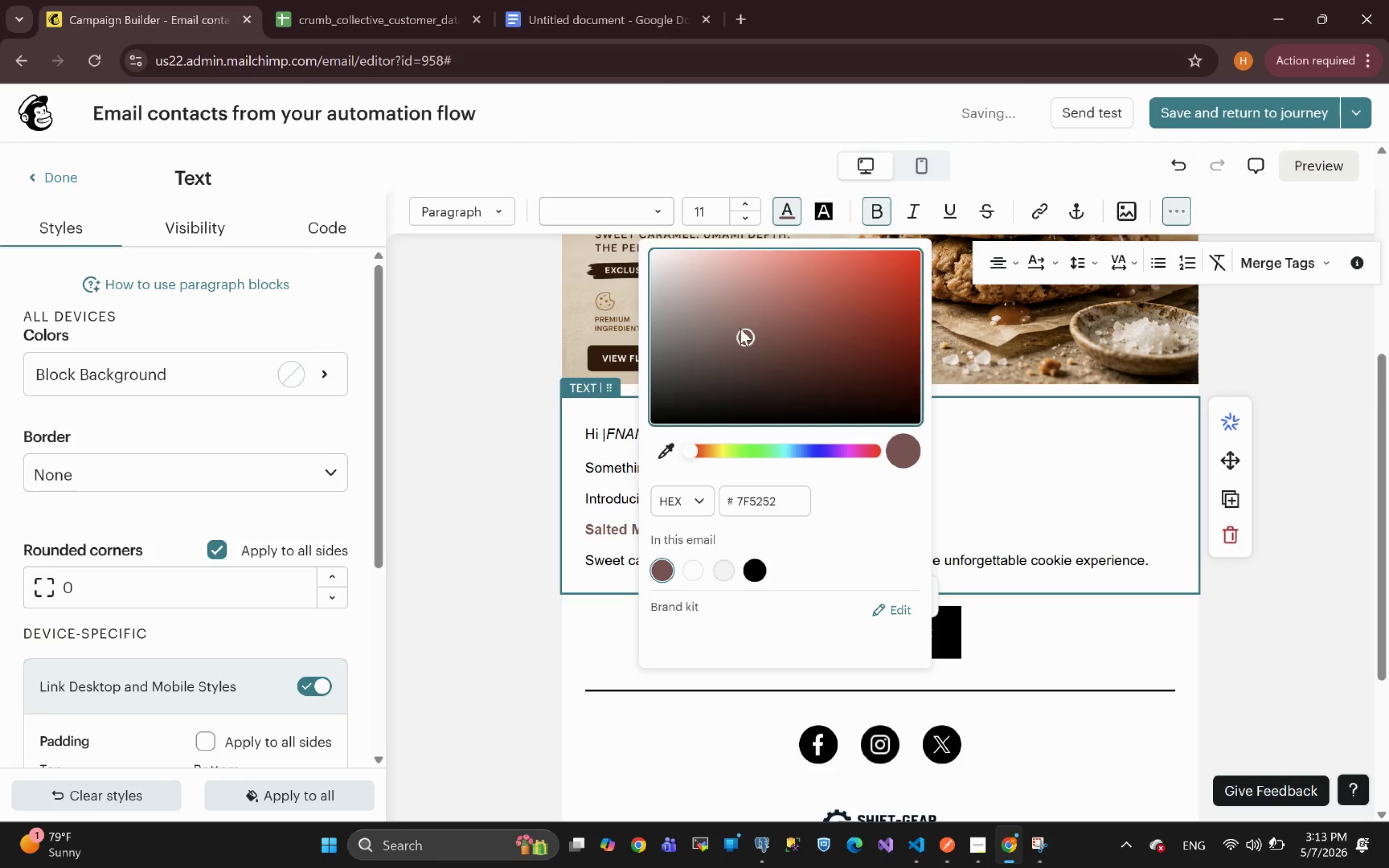 
left_click([739, 323])
 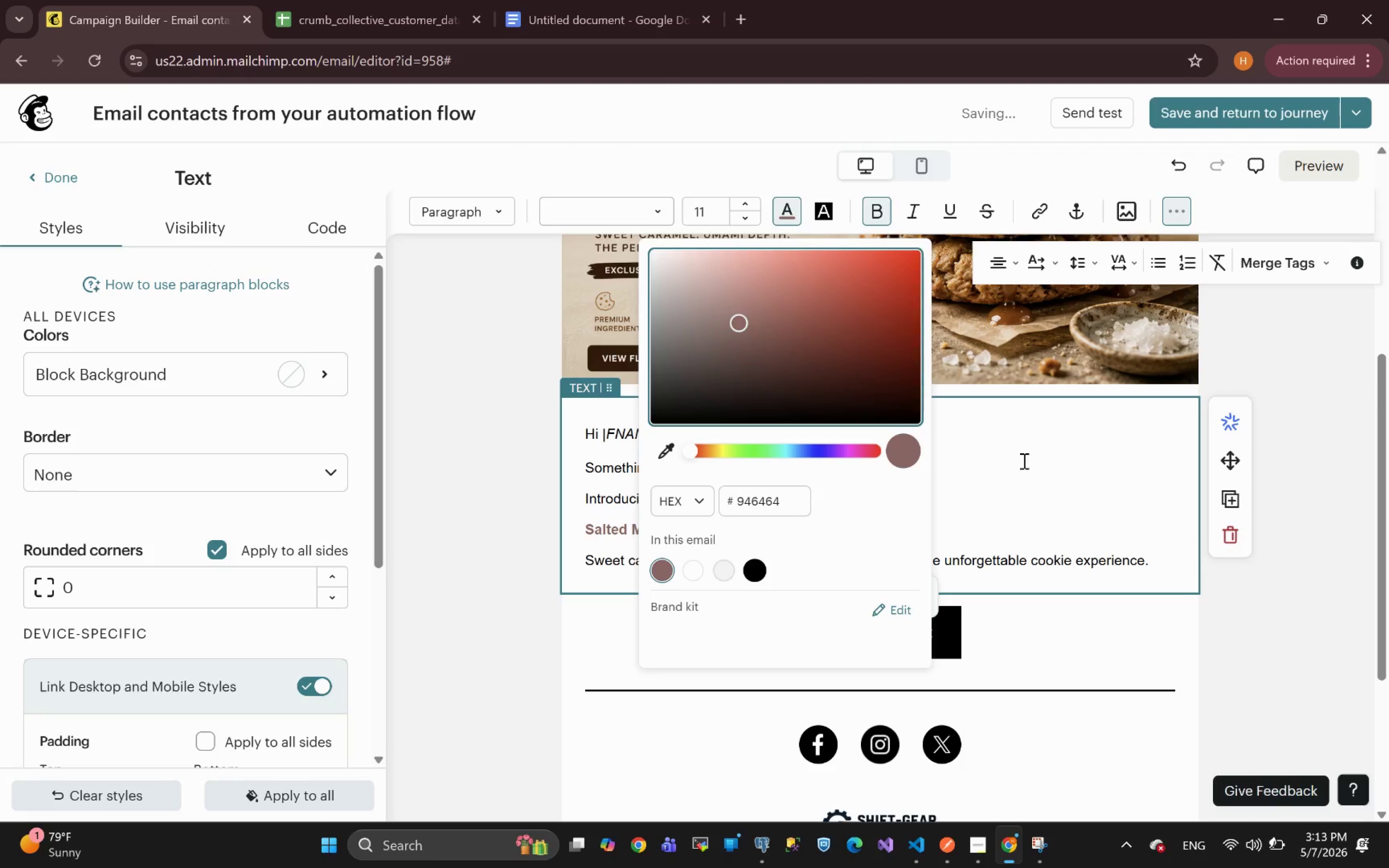 
left_click([1025, 462])
 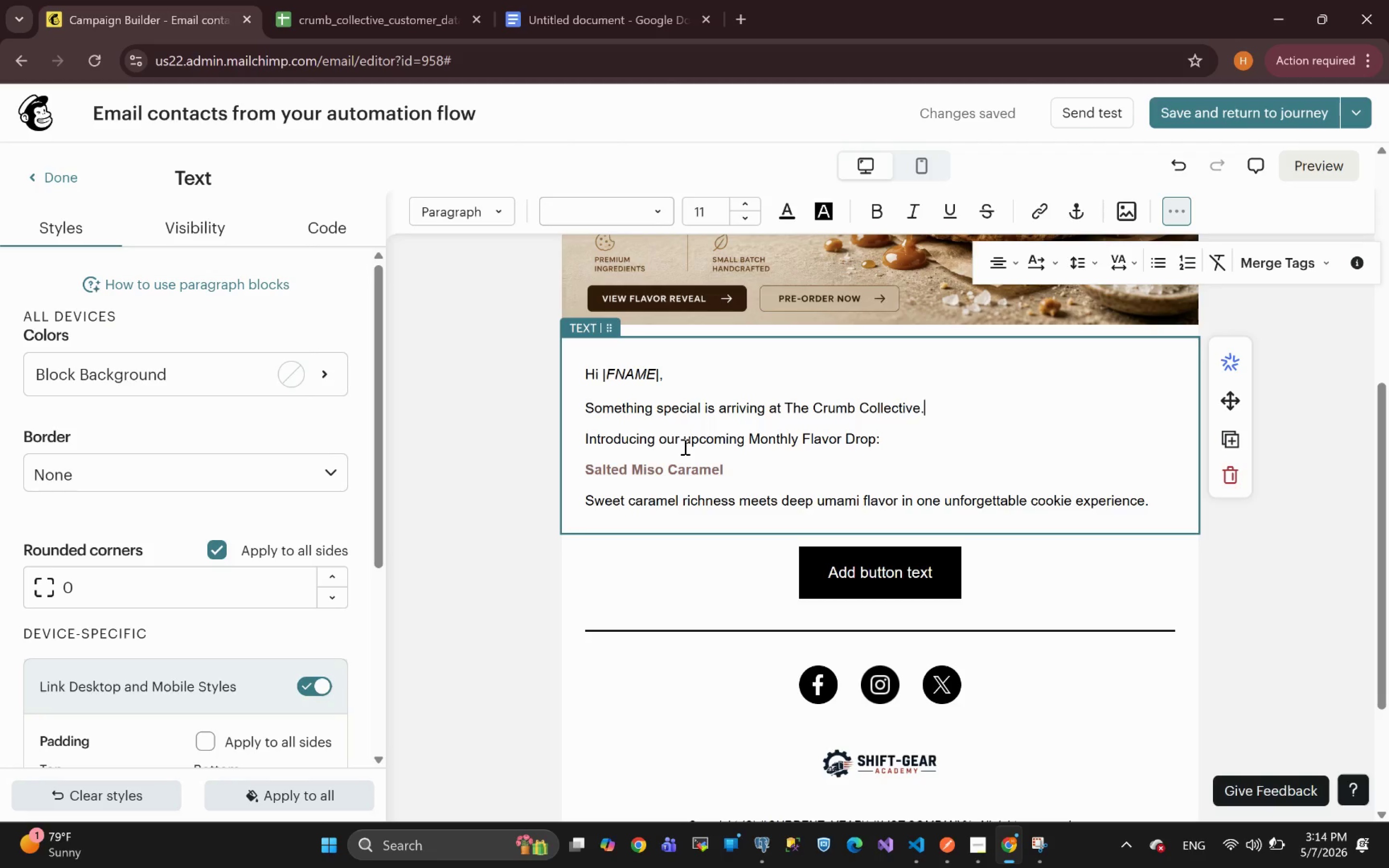 
wait(19.2)
 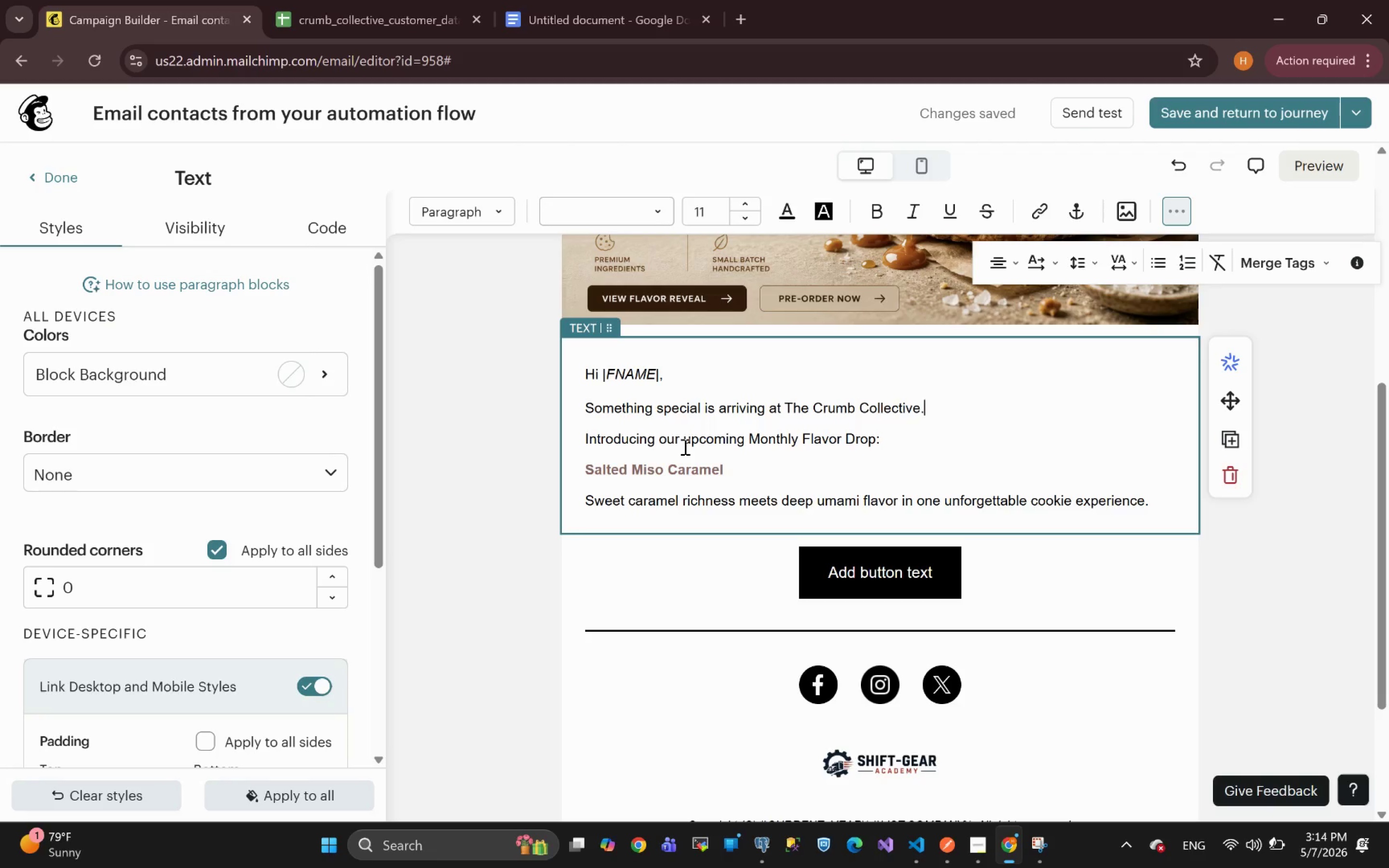 
type( We are exited to )
 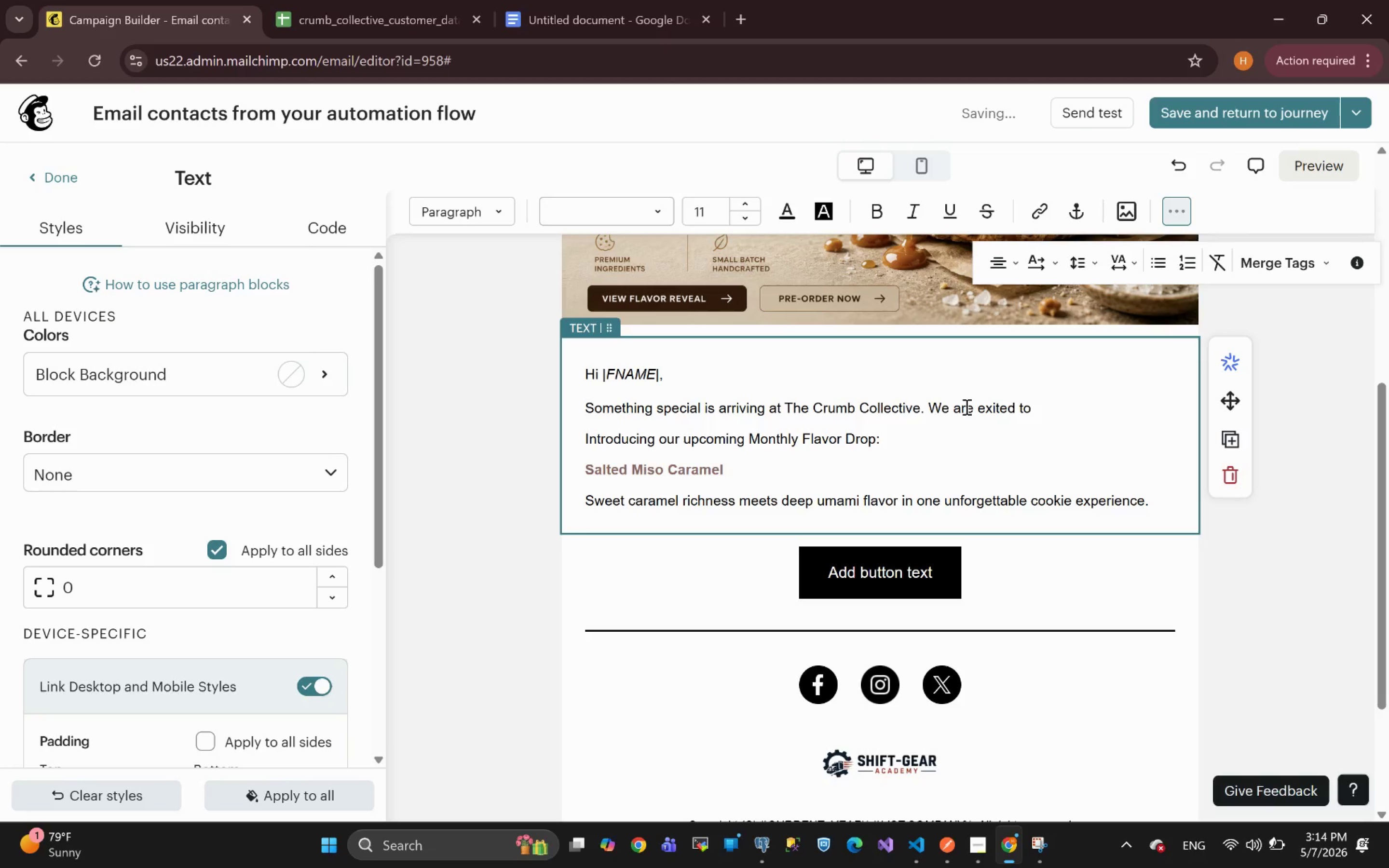 
wait(6.27)
 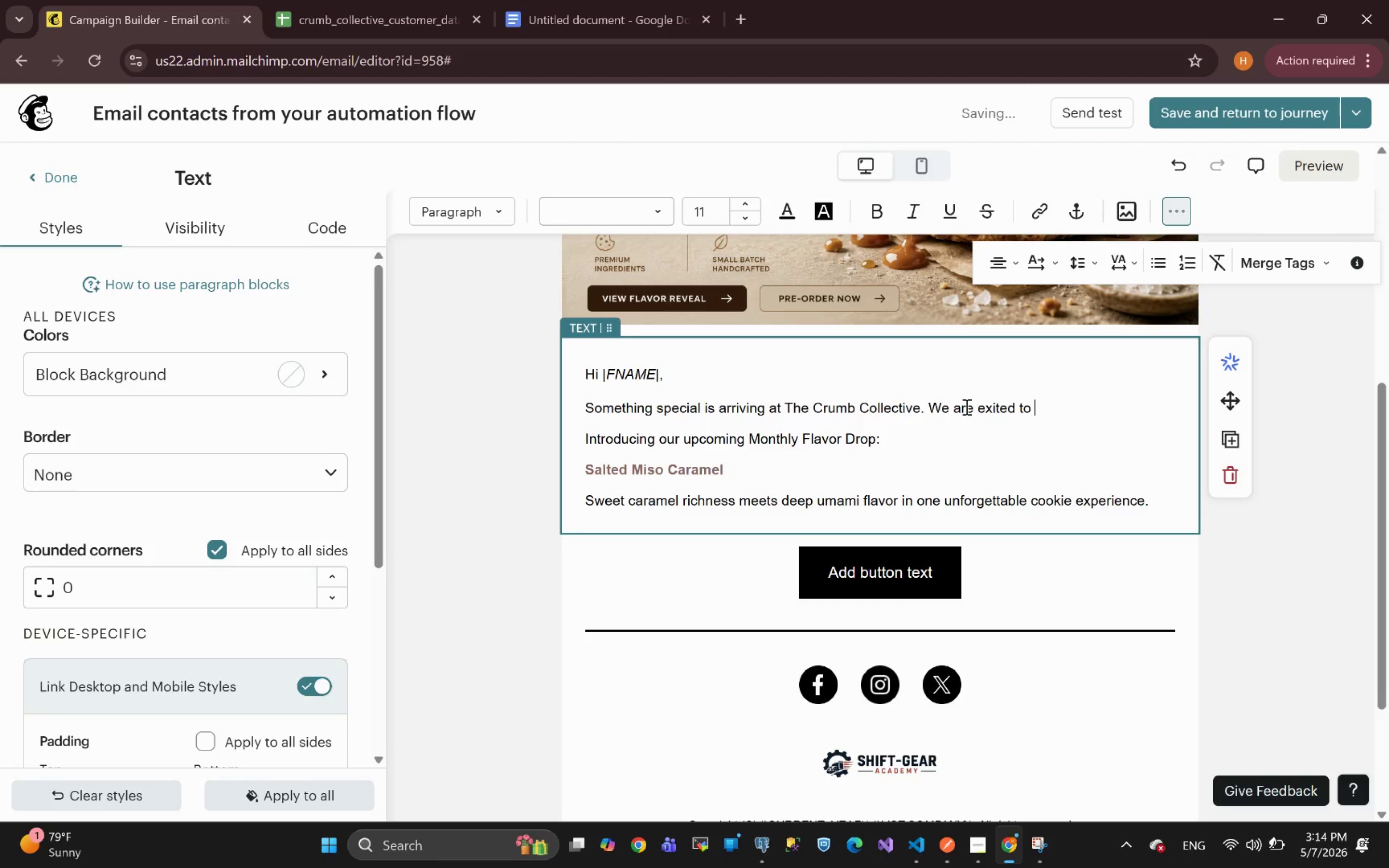 
type(introduce our )
 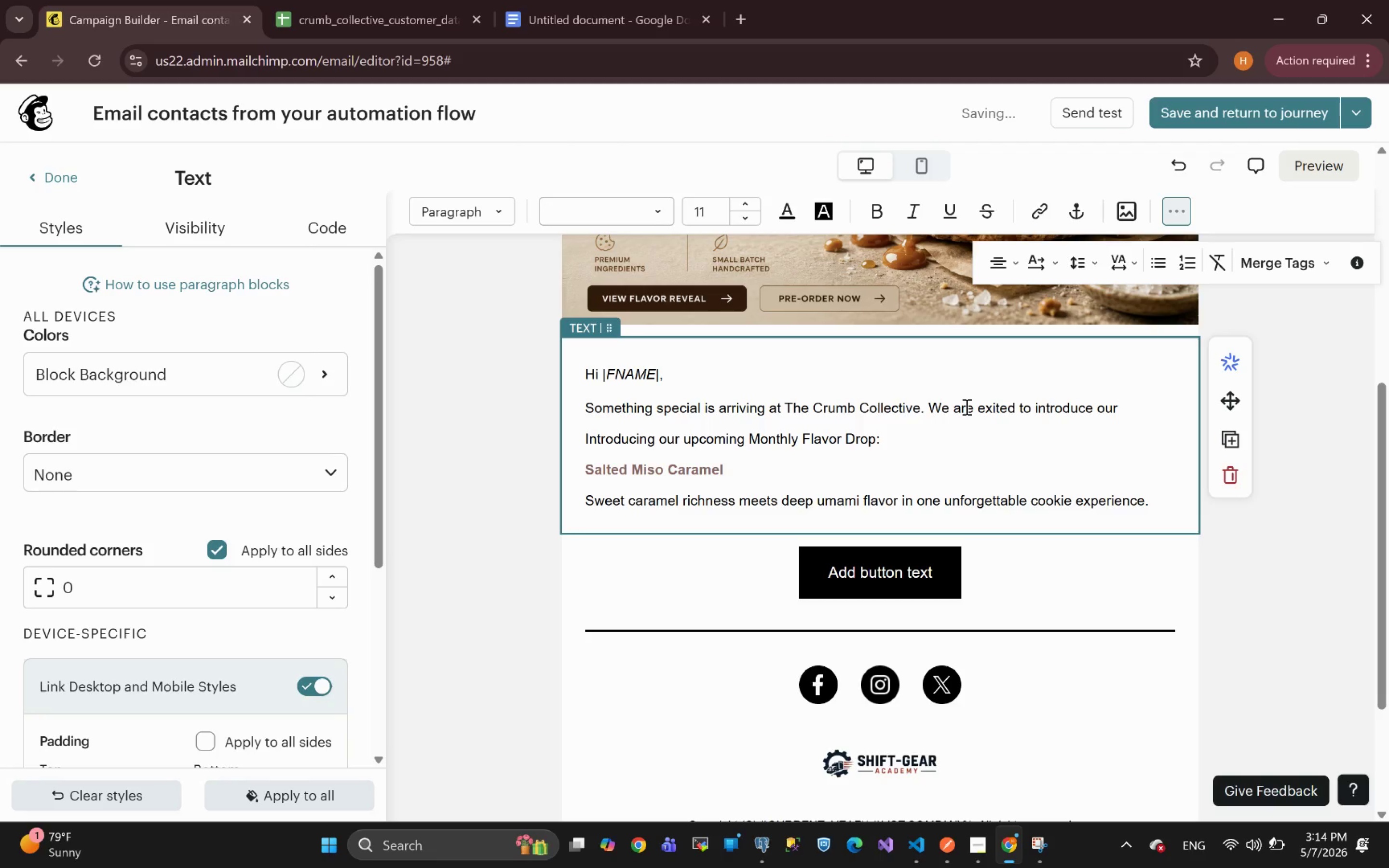 
type(upcoming mo)
key(Backspace)
key(Backspace)
type(Monthely )
key(Backspace)
key(Backspace)
key(Backspace)
key(Backspace)
type(ly )
 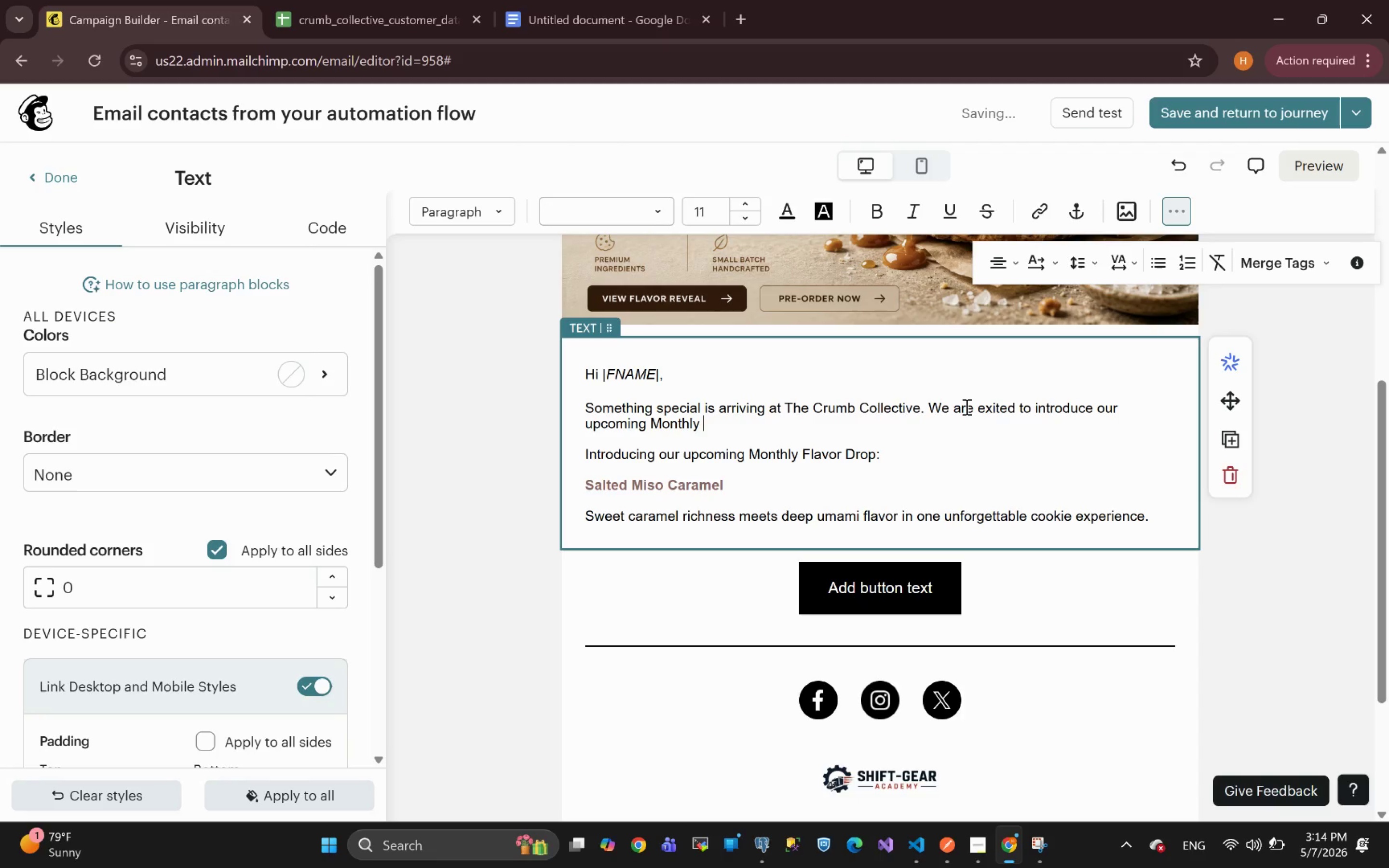 
type(Flavor Drop.)
 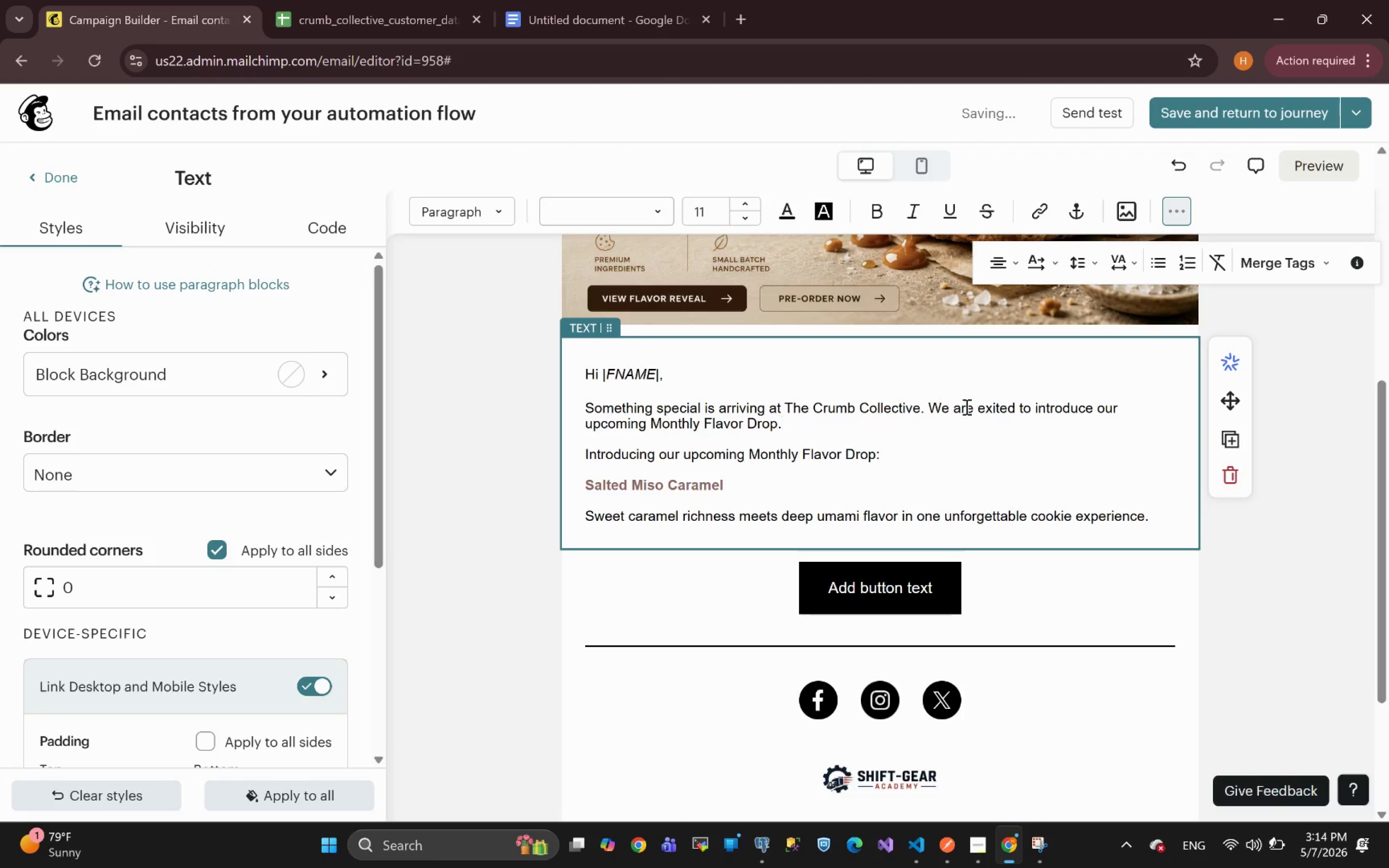 
wait(8.62)
 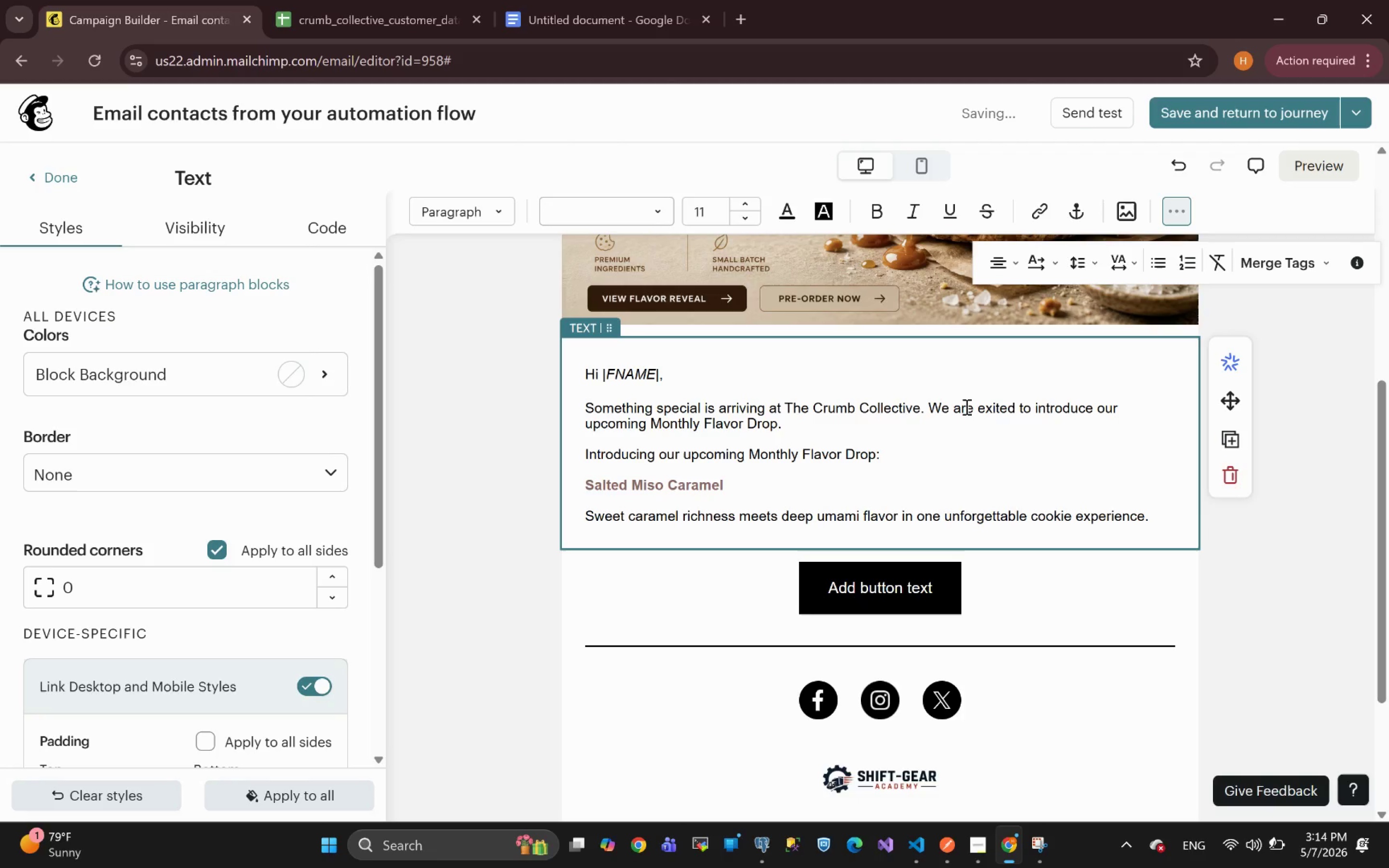 
left_click_drag(start_coordinate=[885, 452], to_coordinate=[784, 426])
 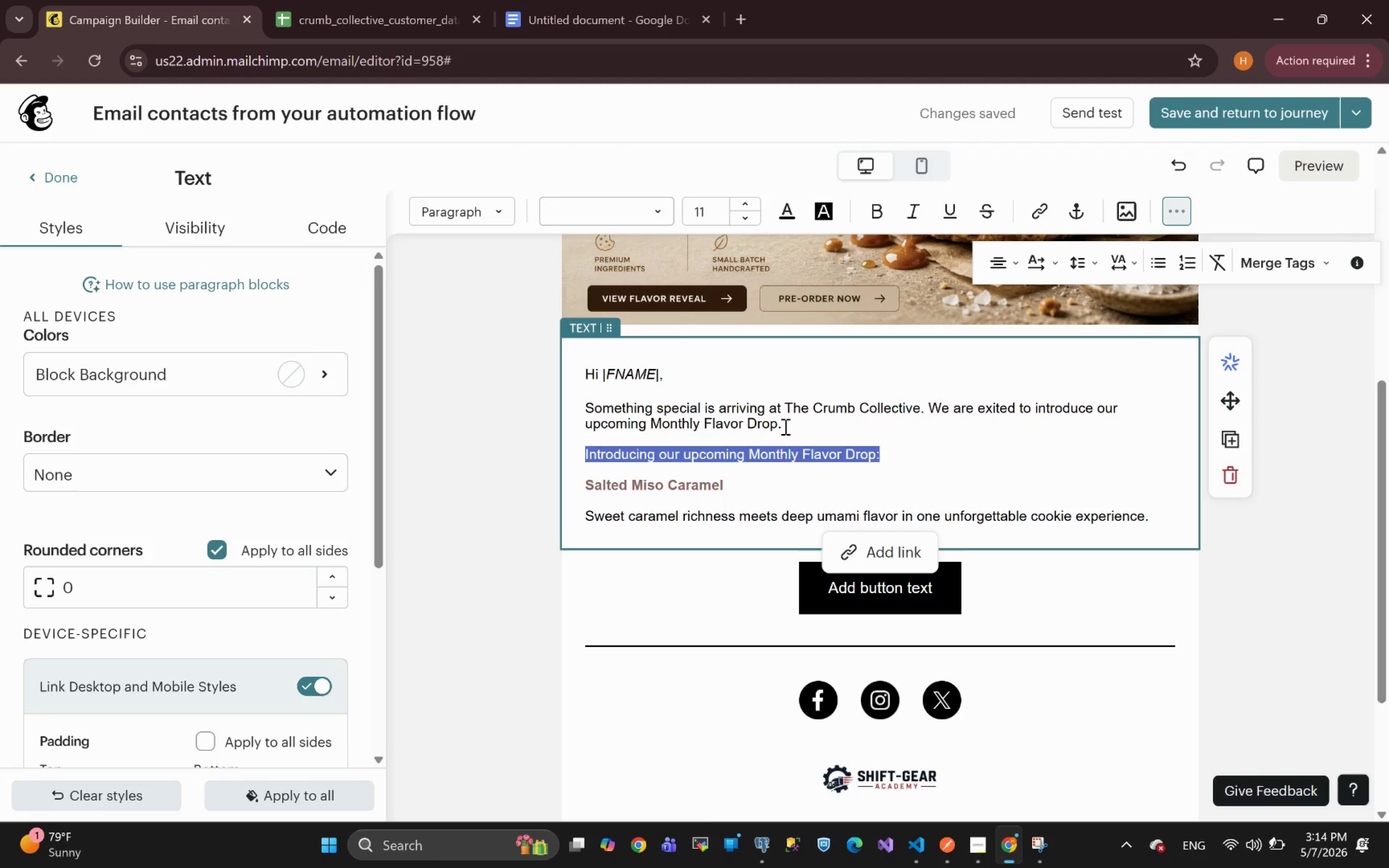 
key(Backspace)
 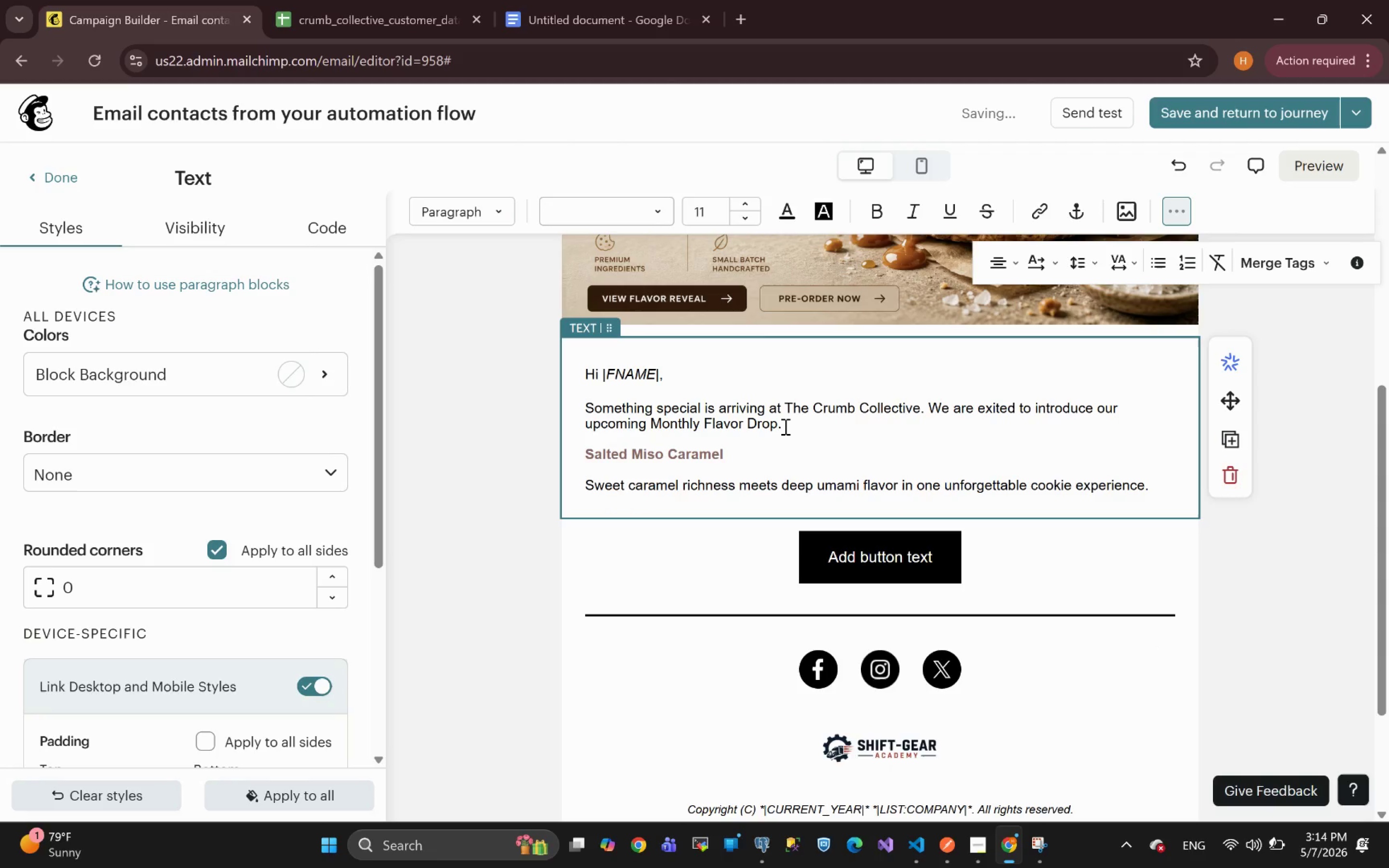 
key(Backspace)
 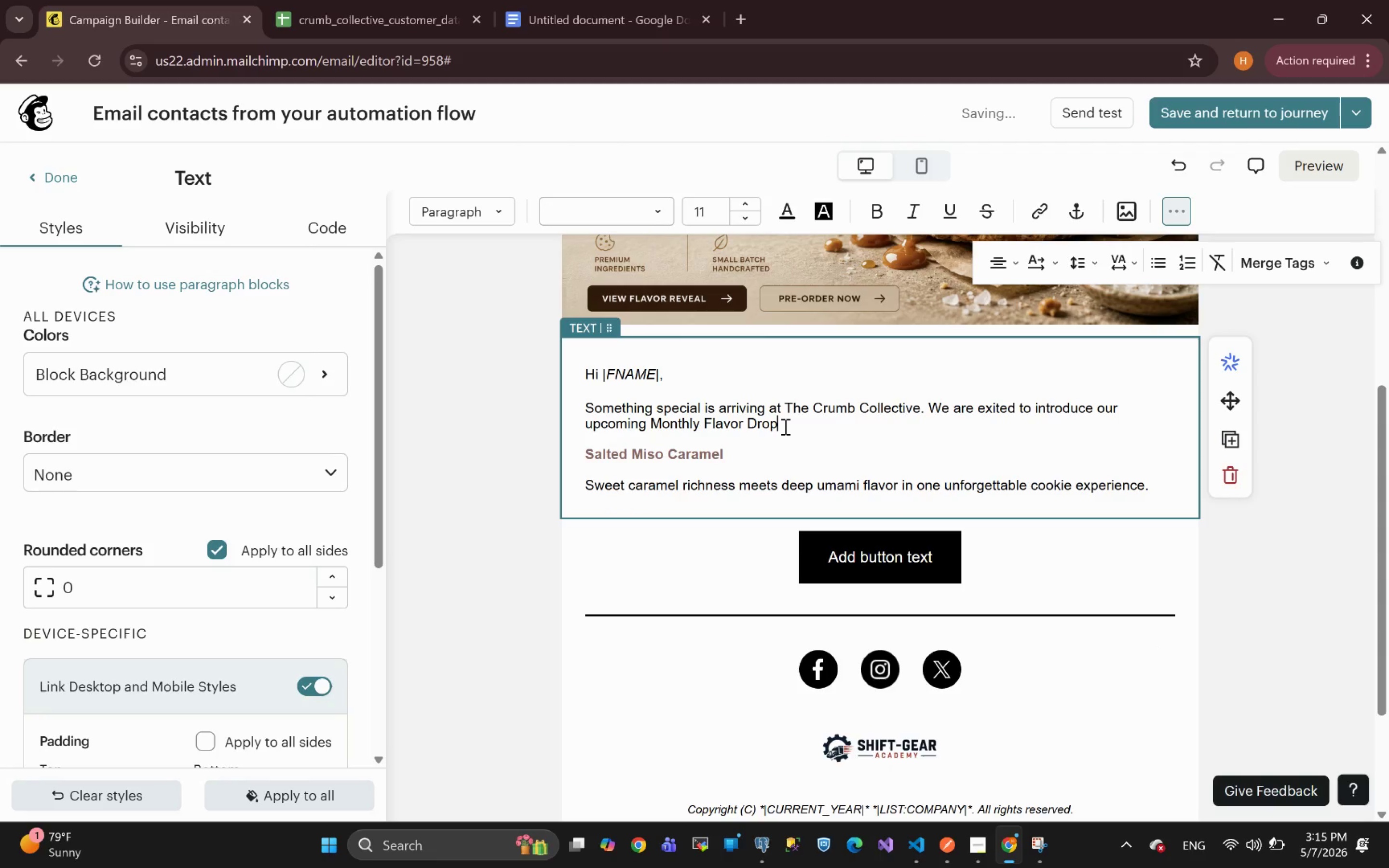 
key(Shift+Semicolon)
 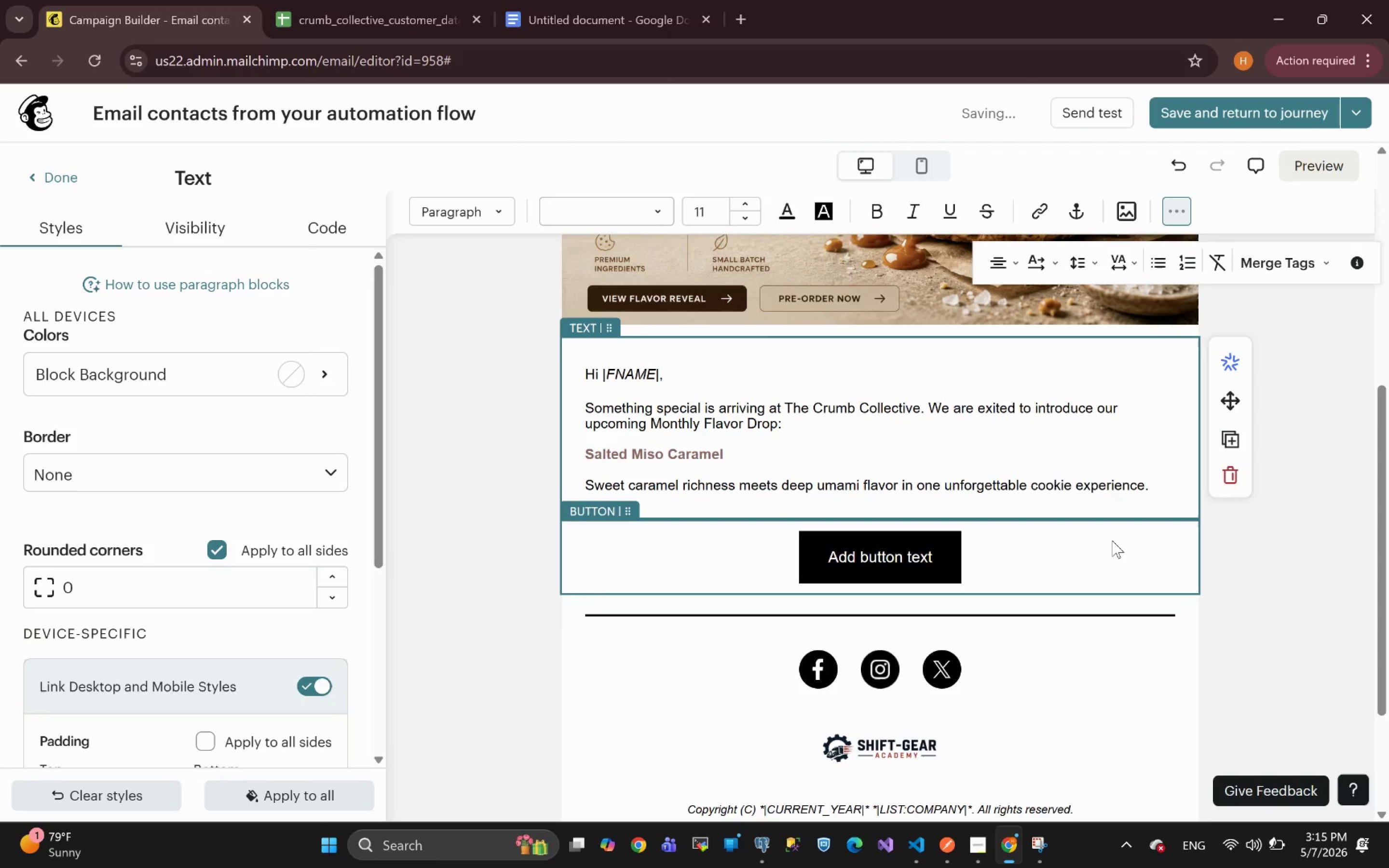 
wait(8.06)
 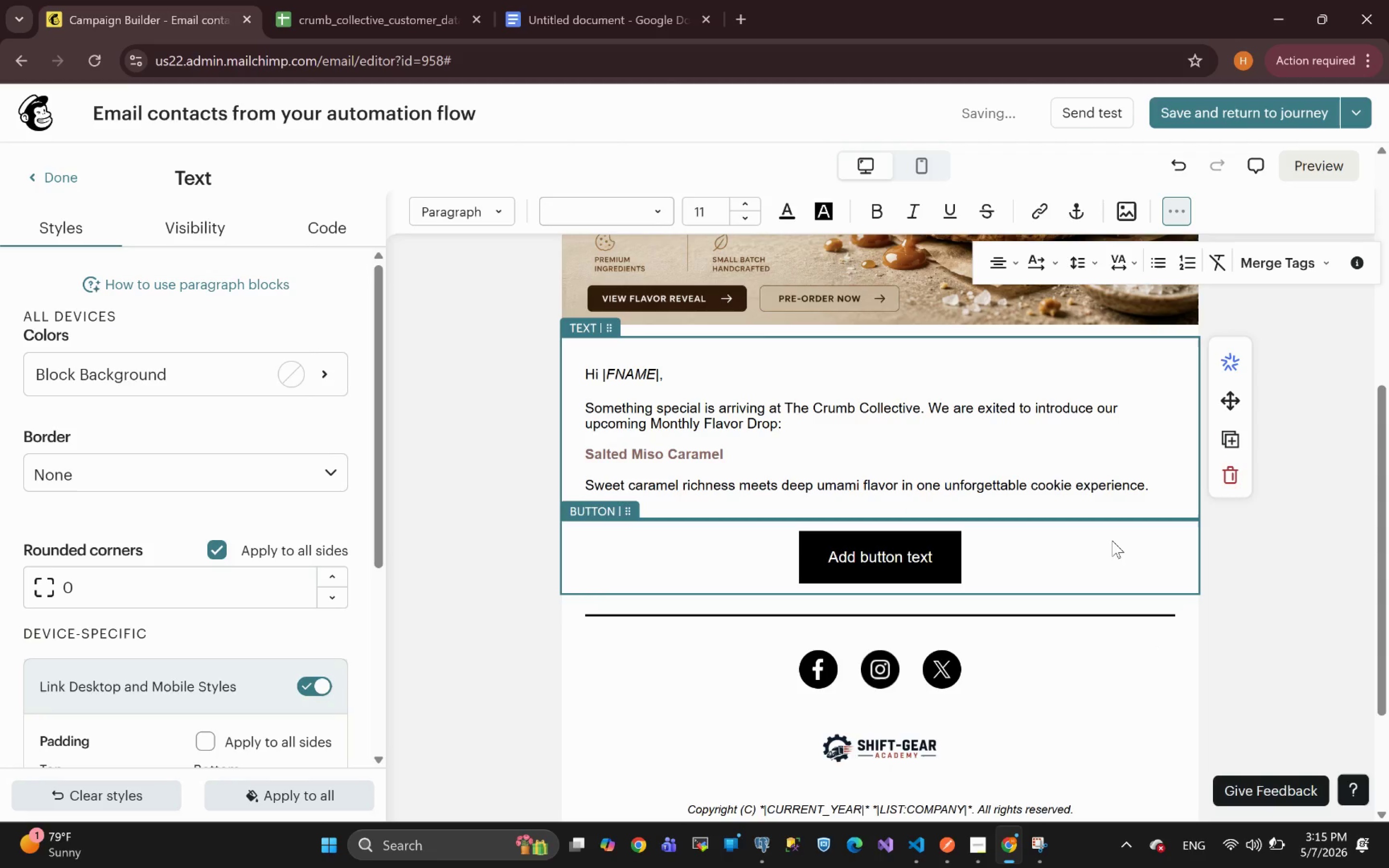 
left_click([1287, 556])
 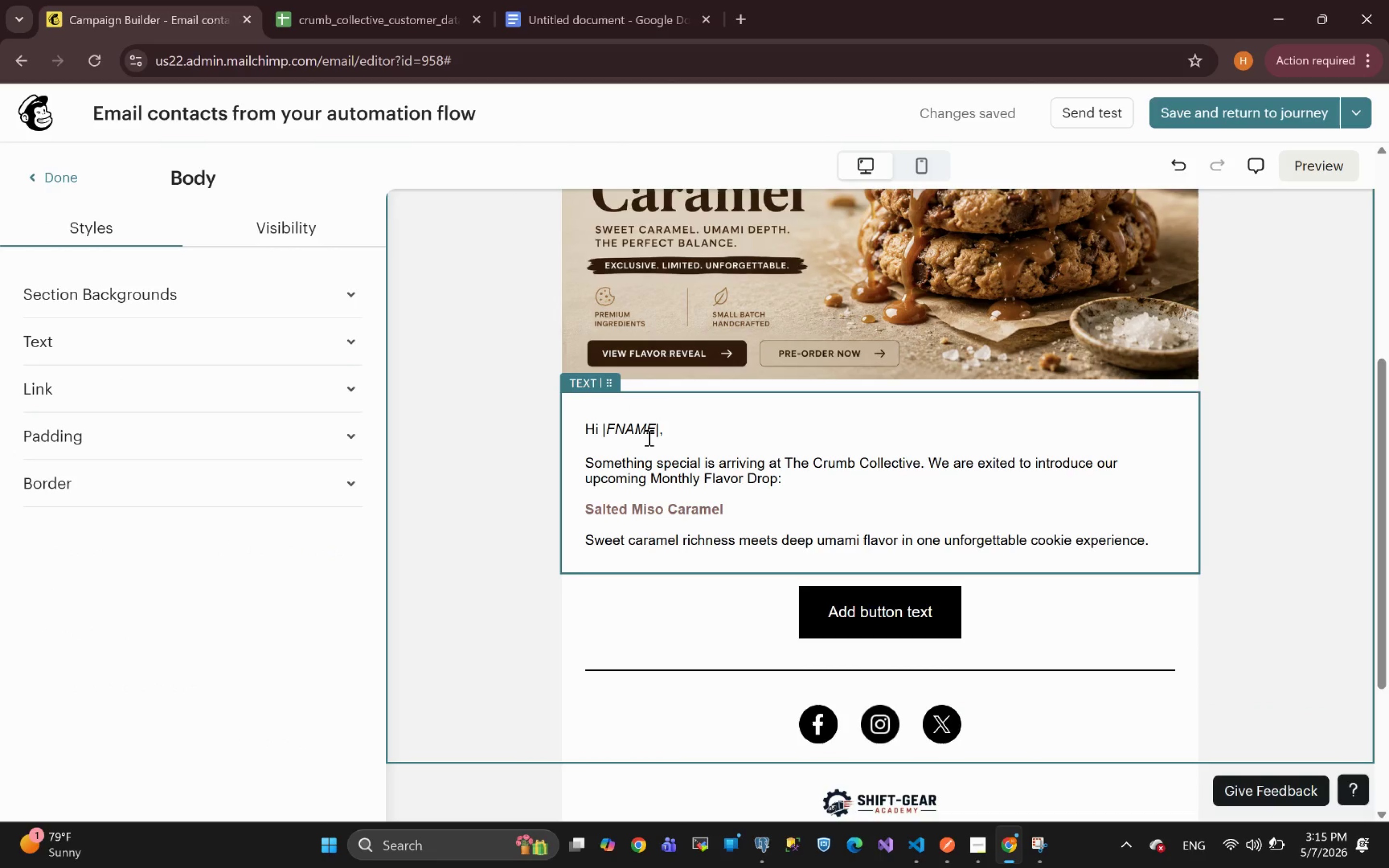 
left_click_drag(start_coordinate=[672, 430], to_coordinate=[603, 429])
 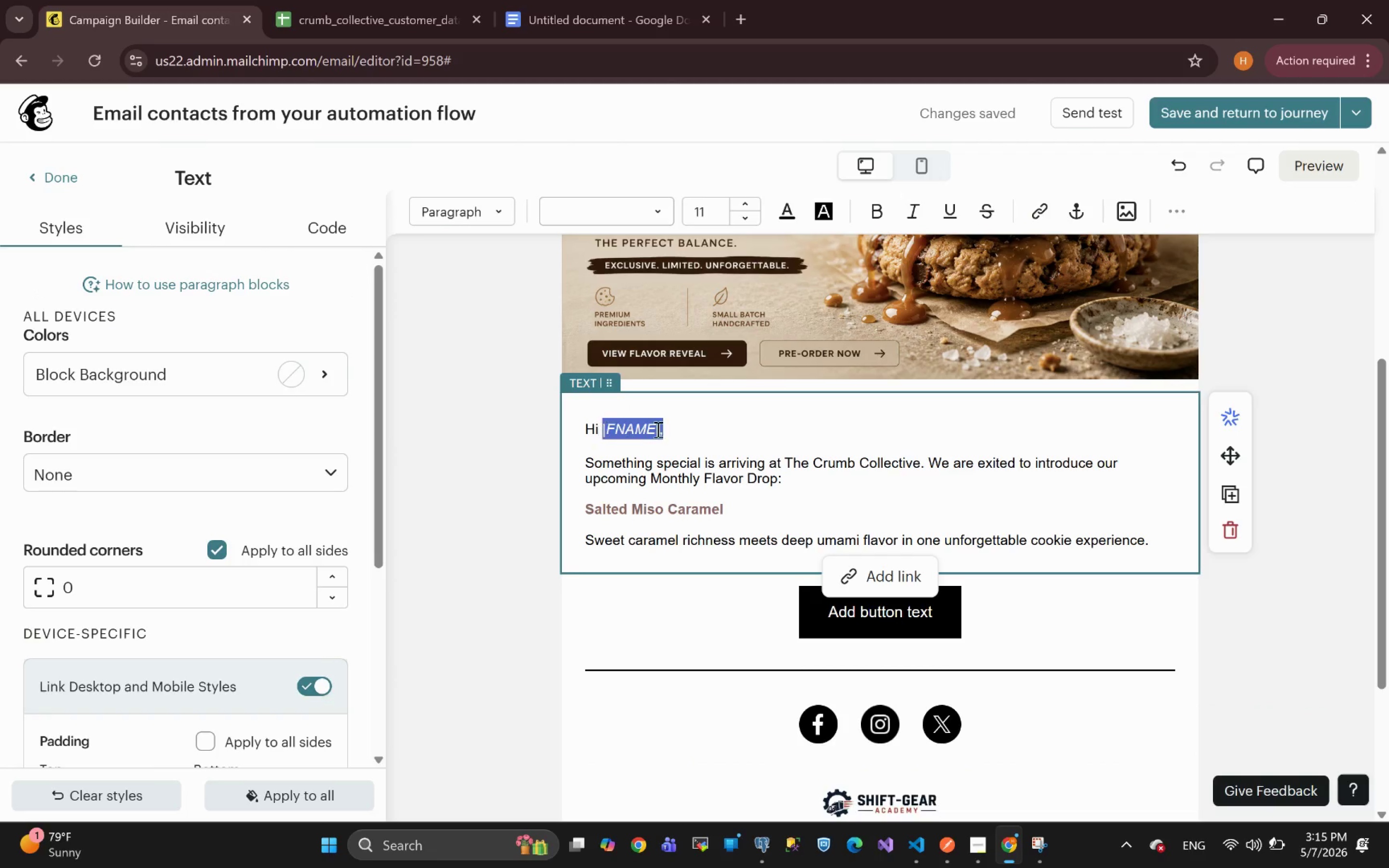 
left_click([668, 431])
 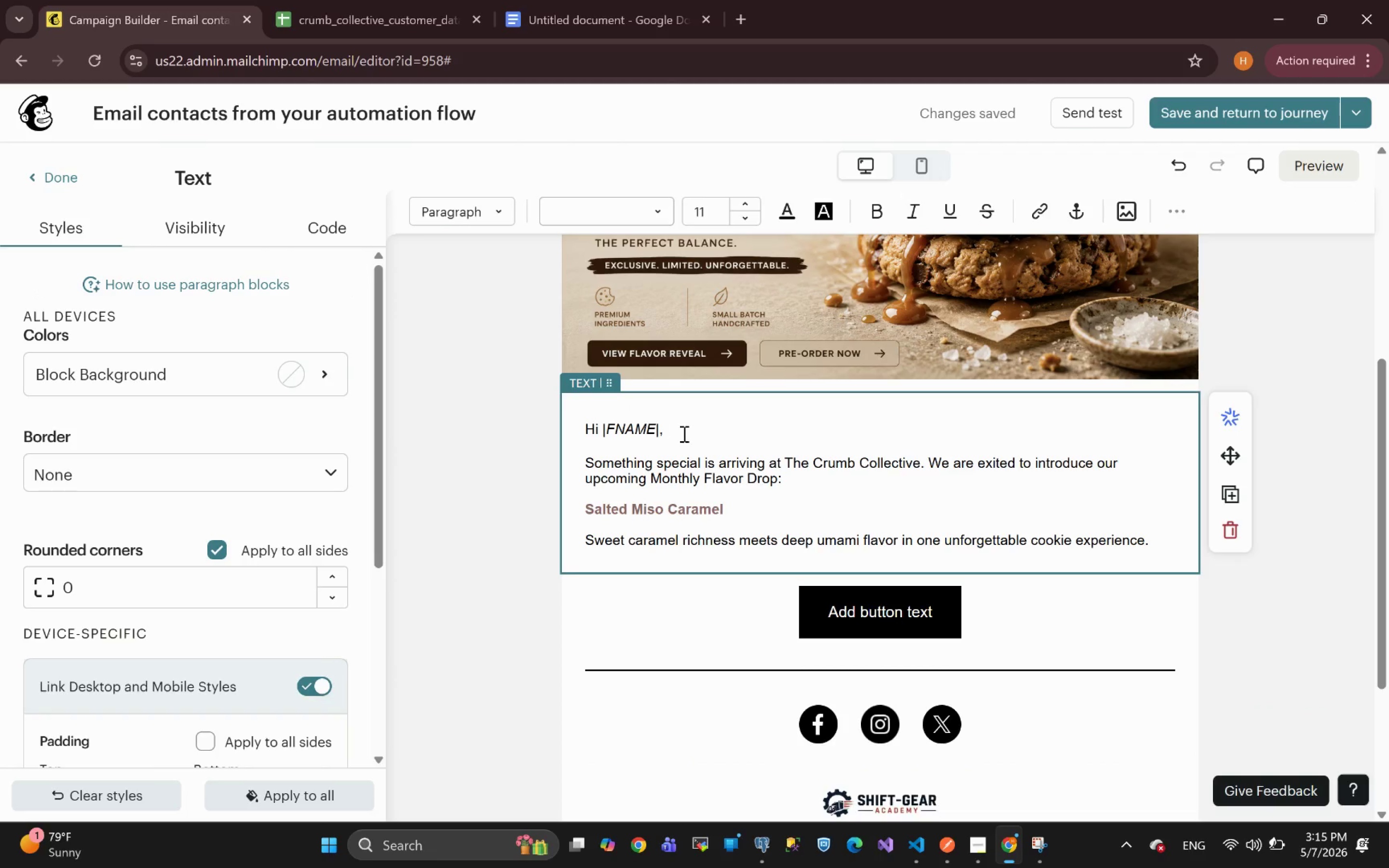 
left_click_drag(start_coordinate=[673, 433], to_coordinate=[601, 425])
 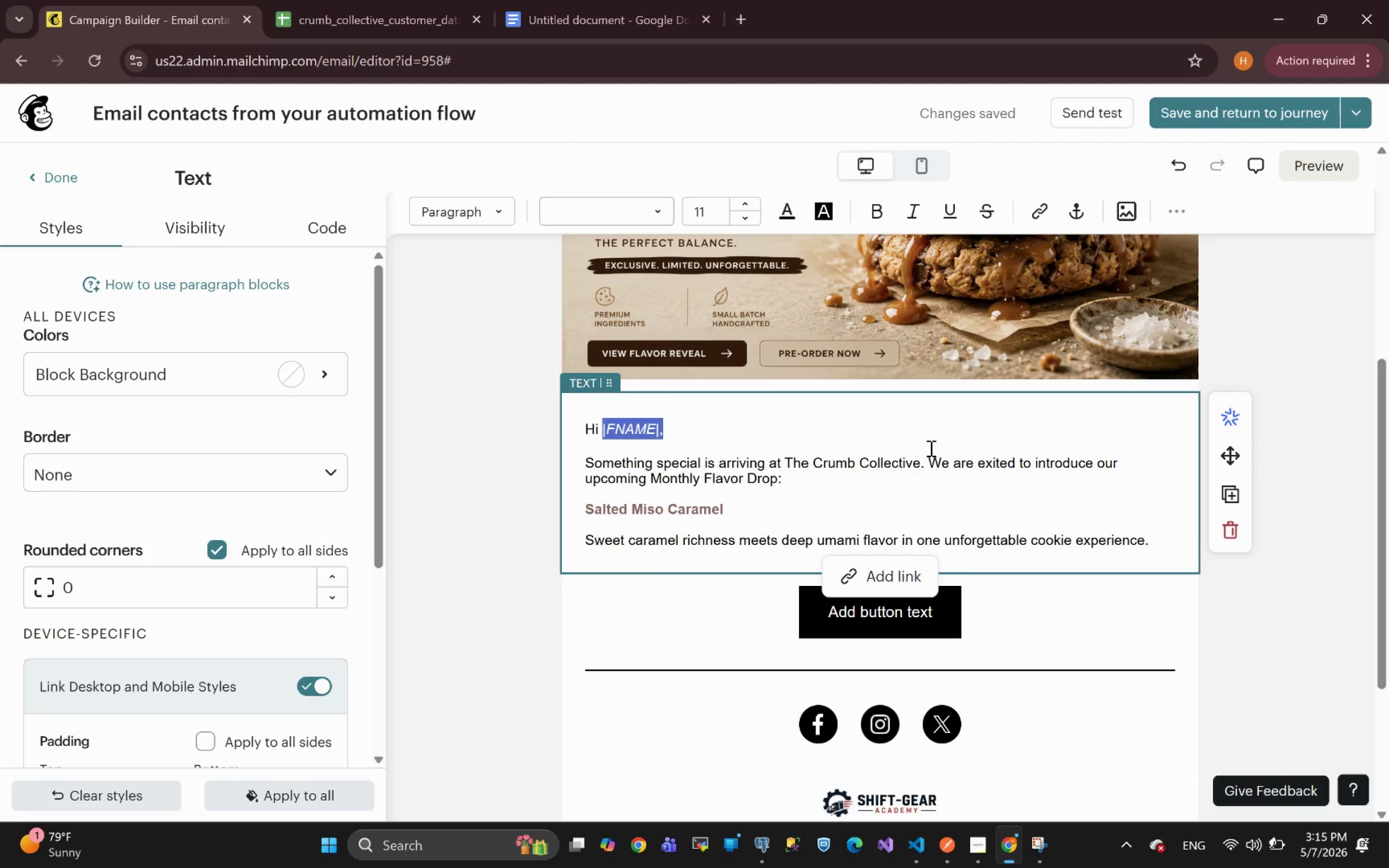 
key(Backspace)
type(*|FNAME)
 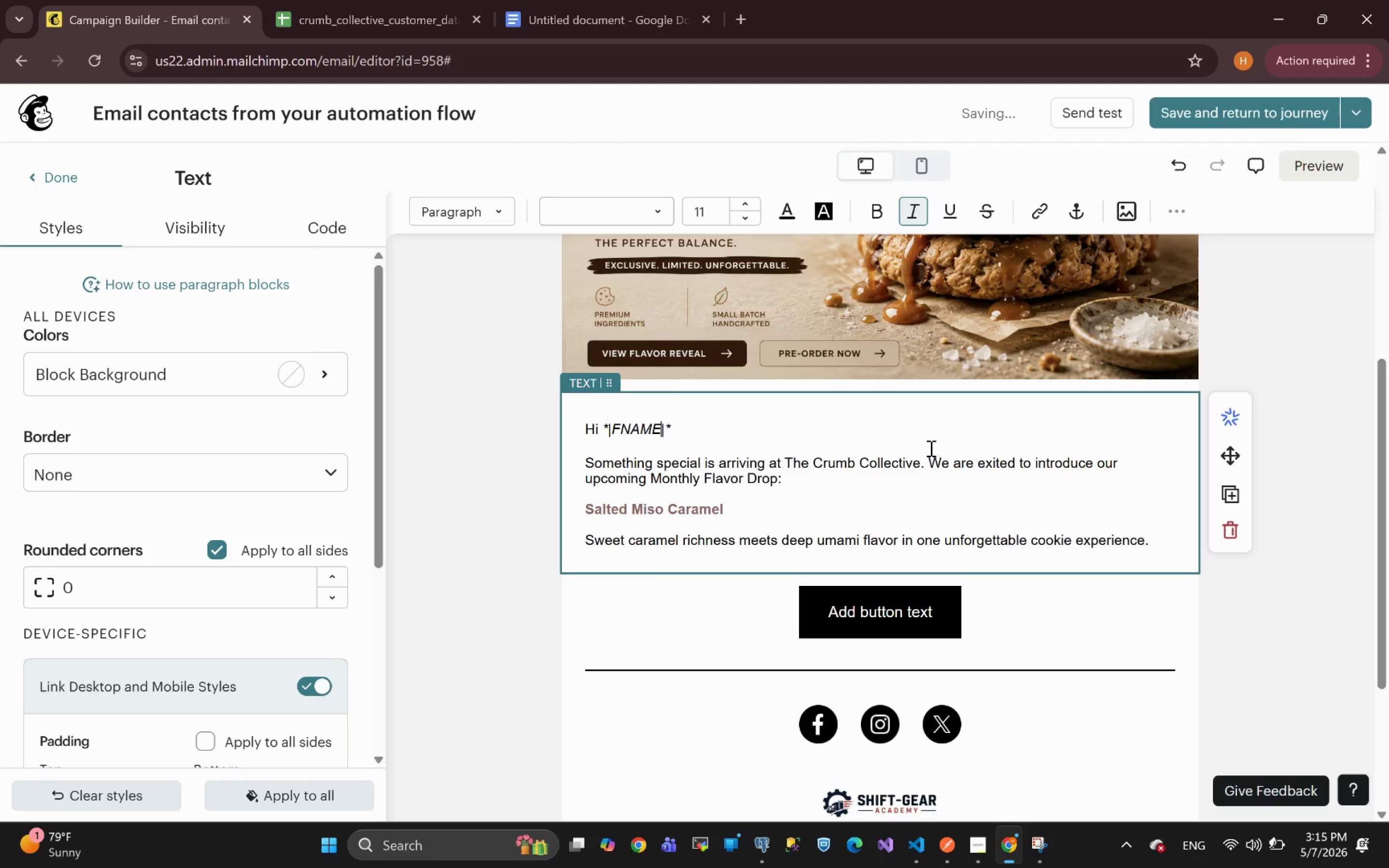 
key(ArrowRight)
 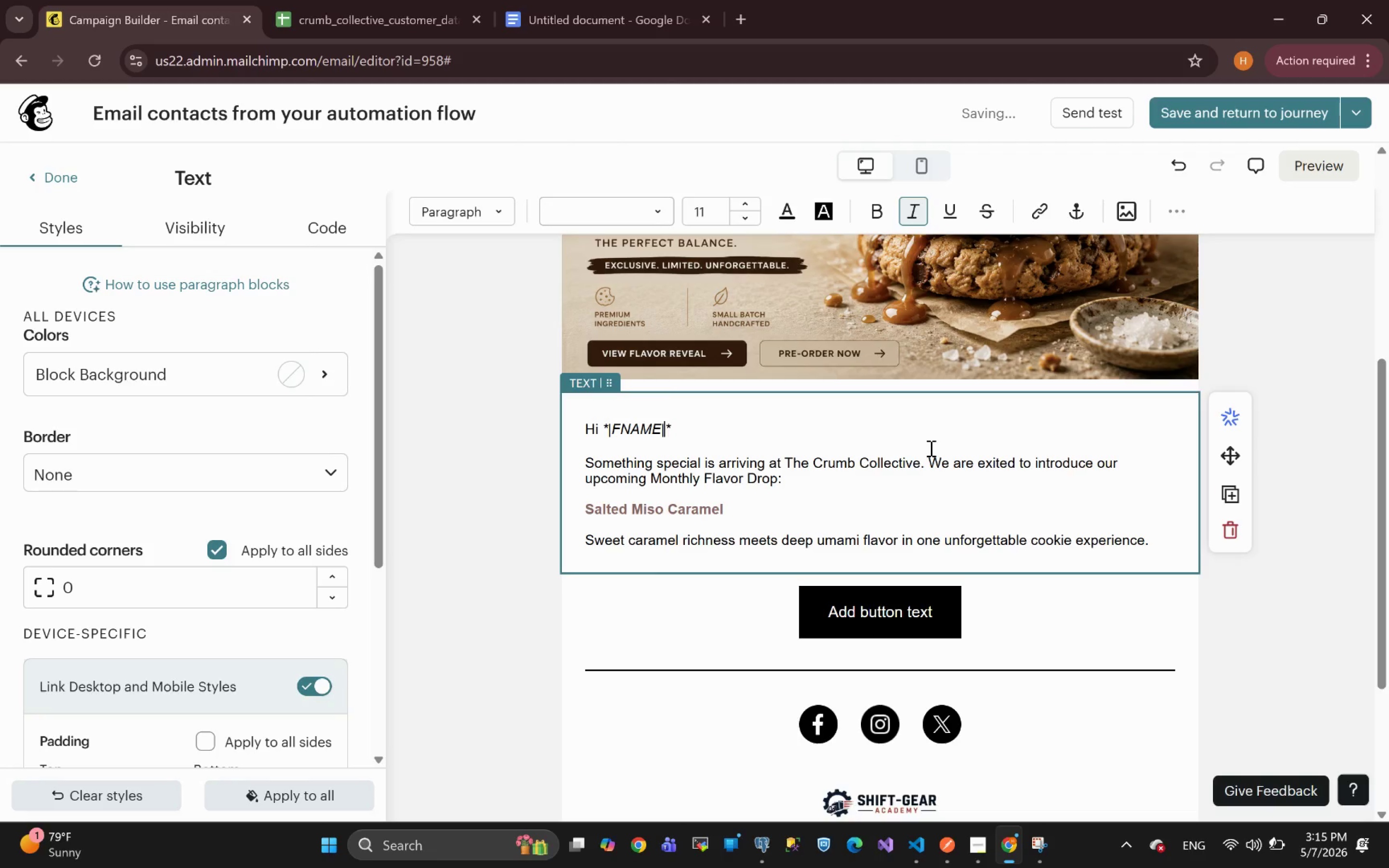 
key(ArrowRight)
 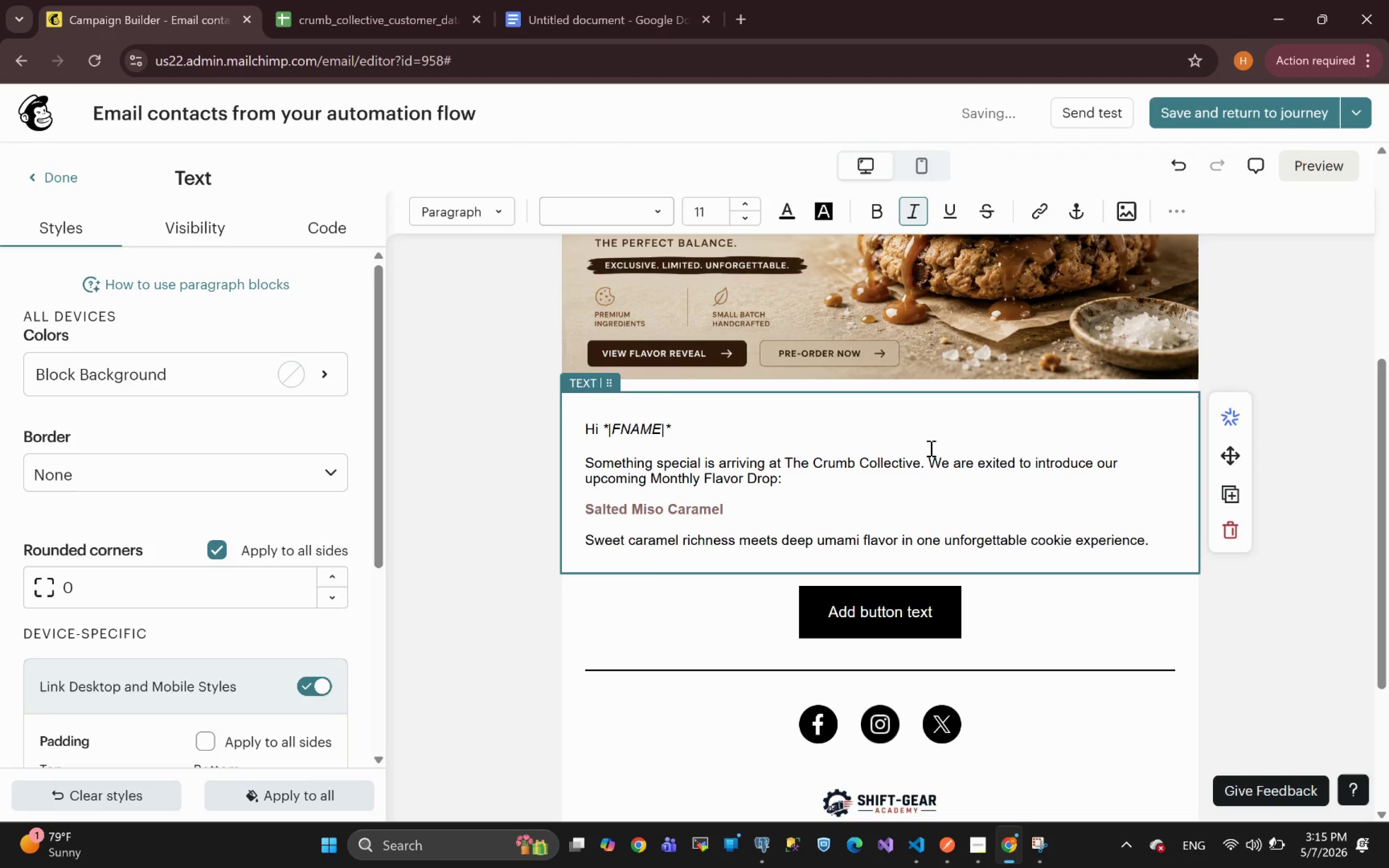 
key(Comma)
 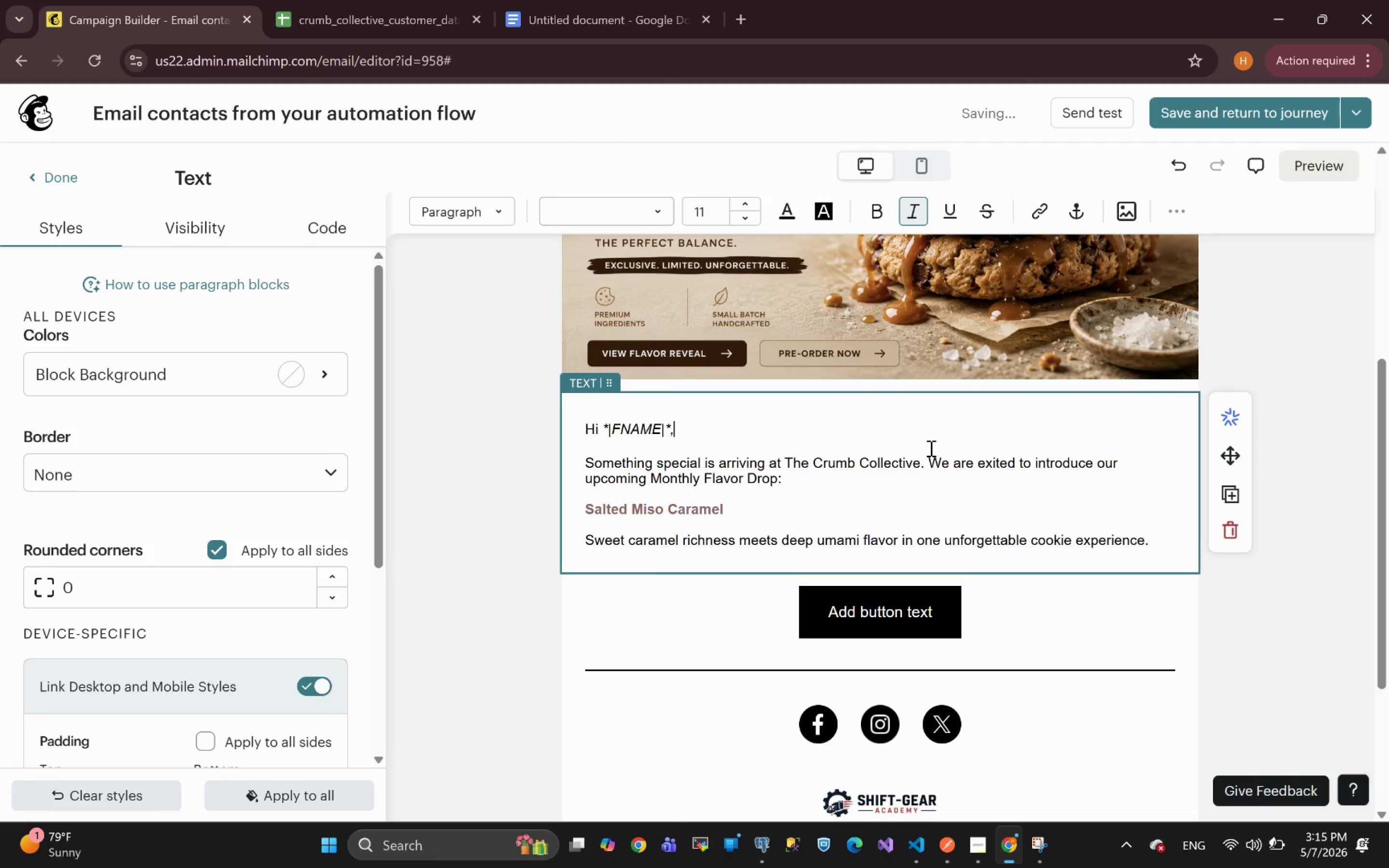 
key(Space)
 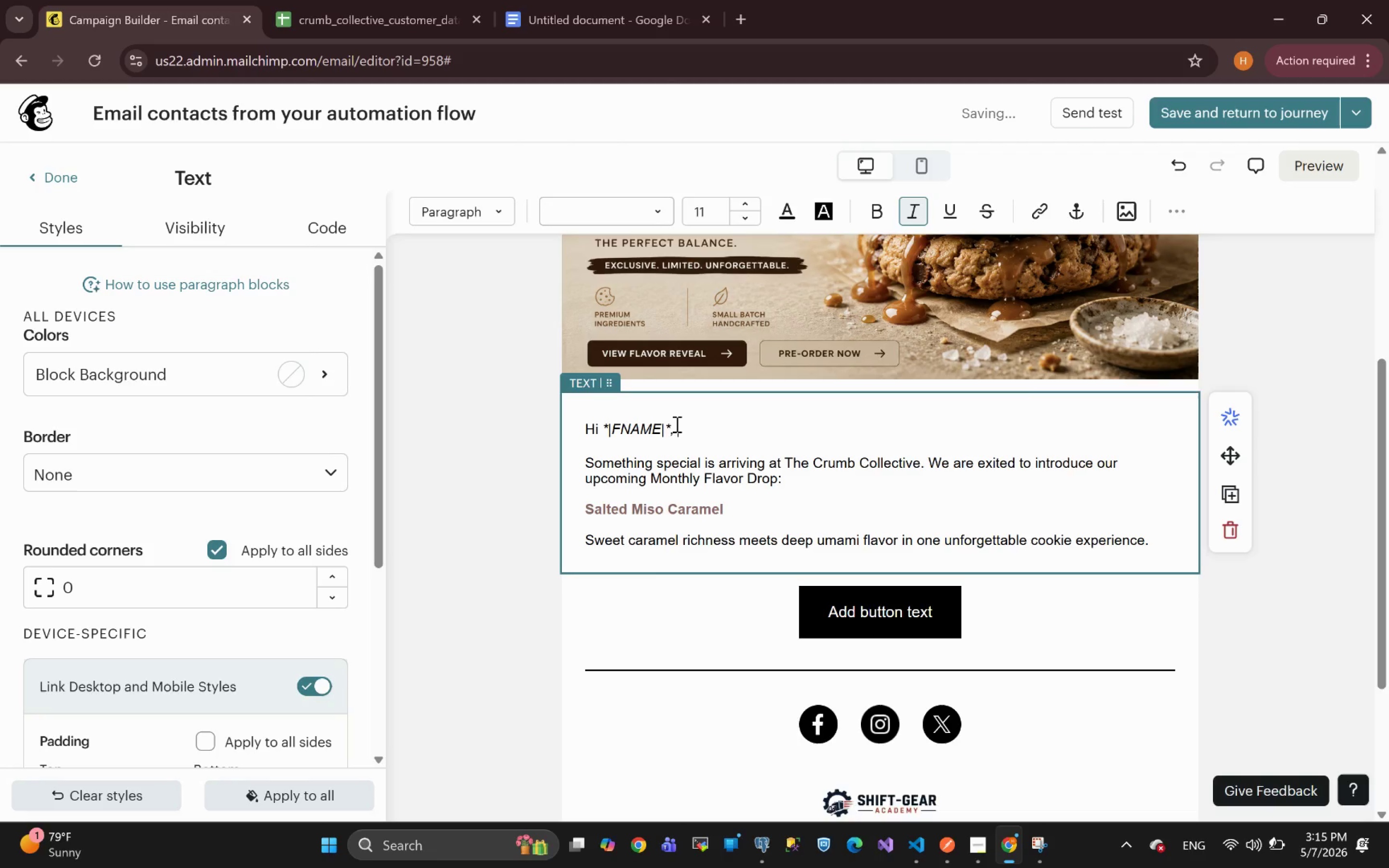 
left_click_drag(start_coordinate=[669, 429], to_coordinate=[604, 427])
 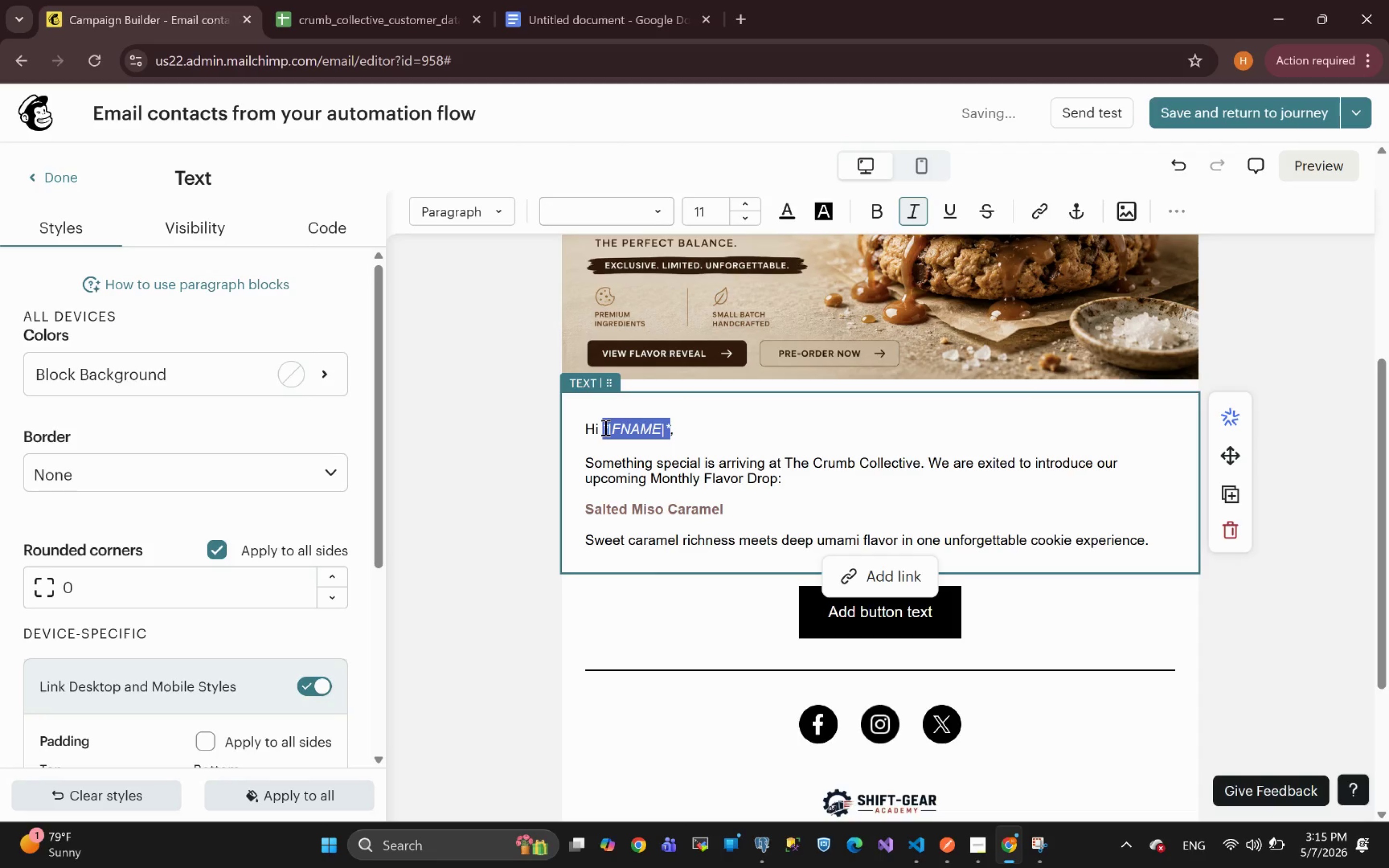 
key(Control+ControlLeft)
 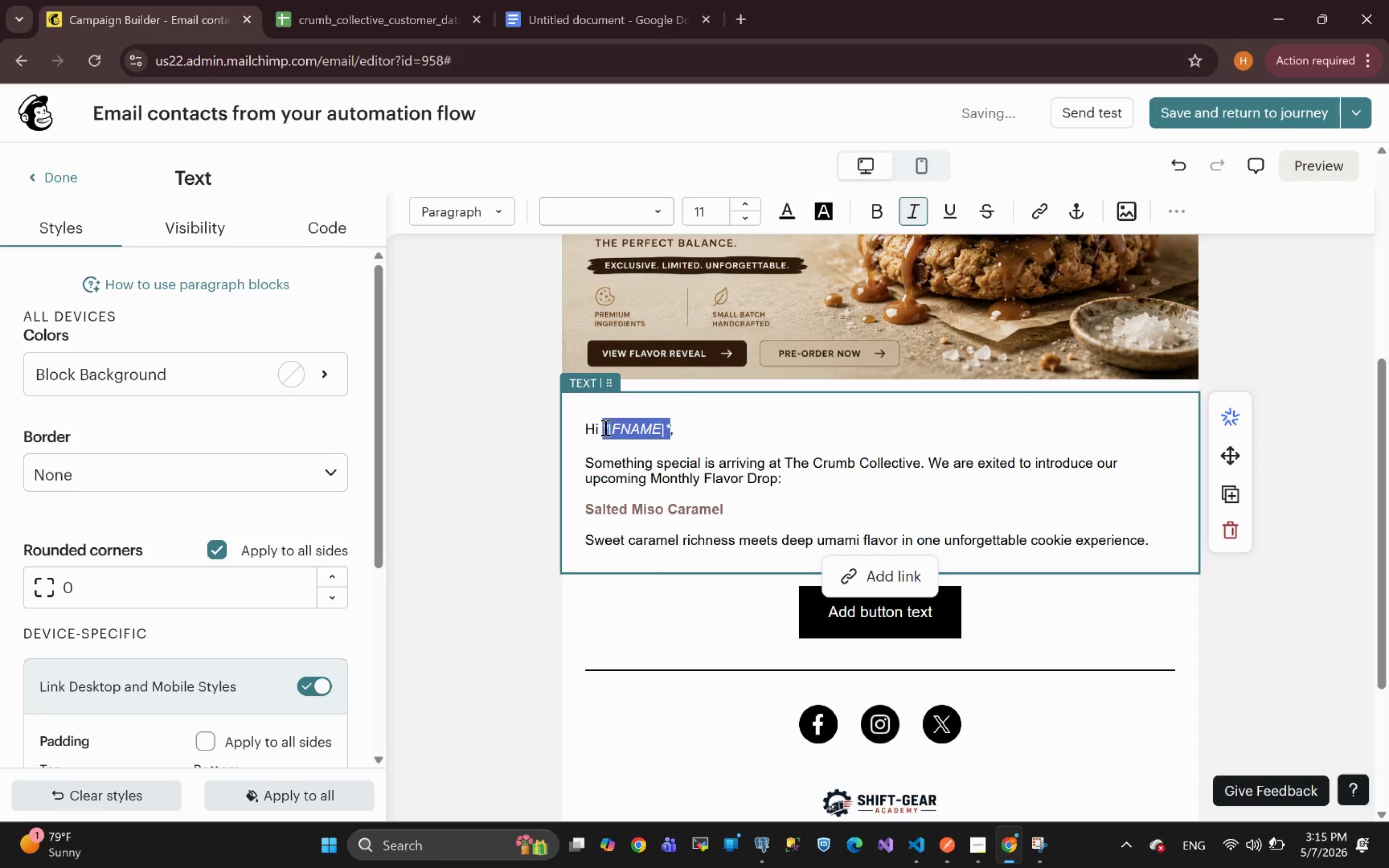 
key(Control+B)
 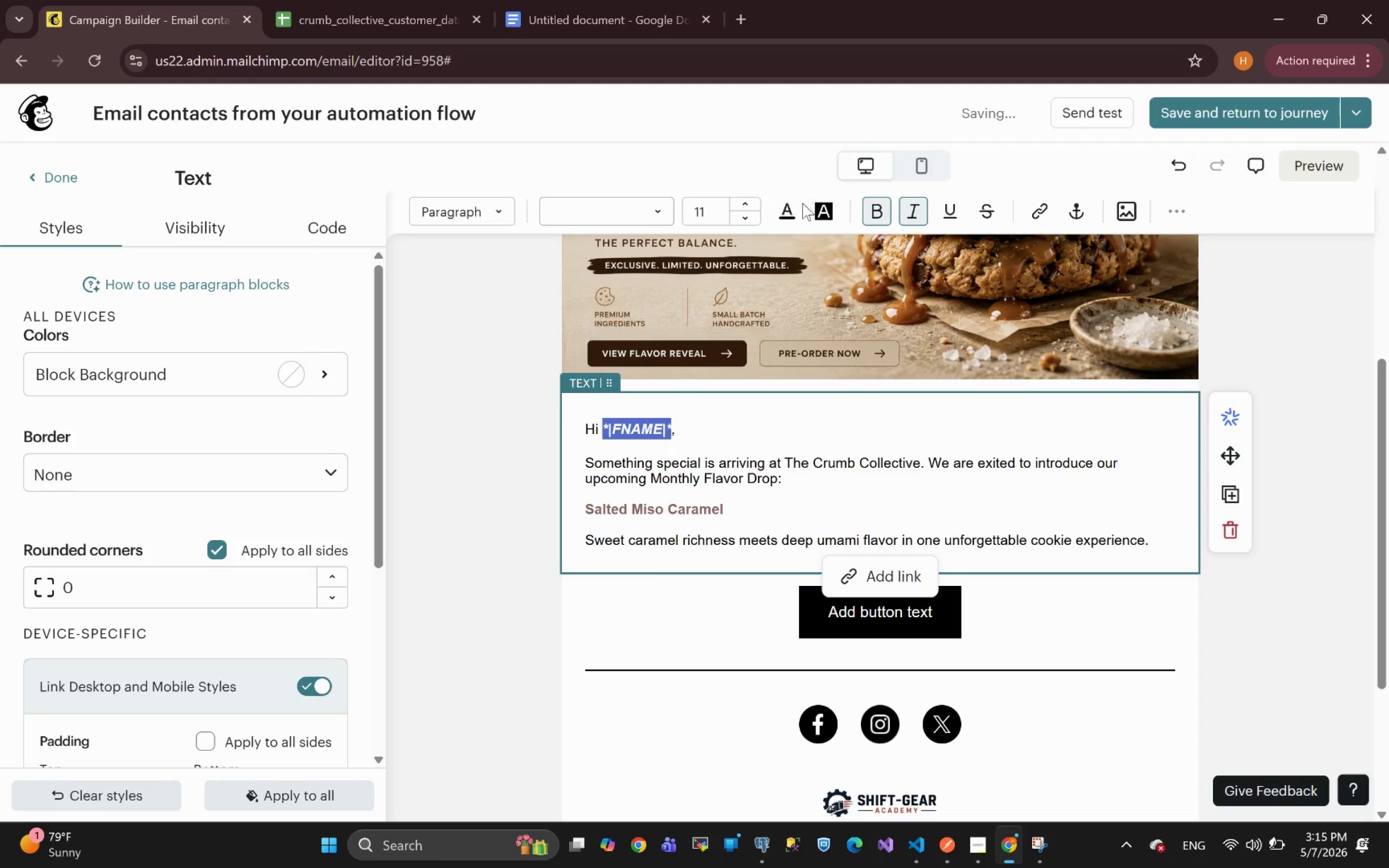 
left_click([787, 211])
 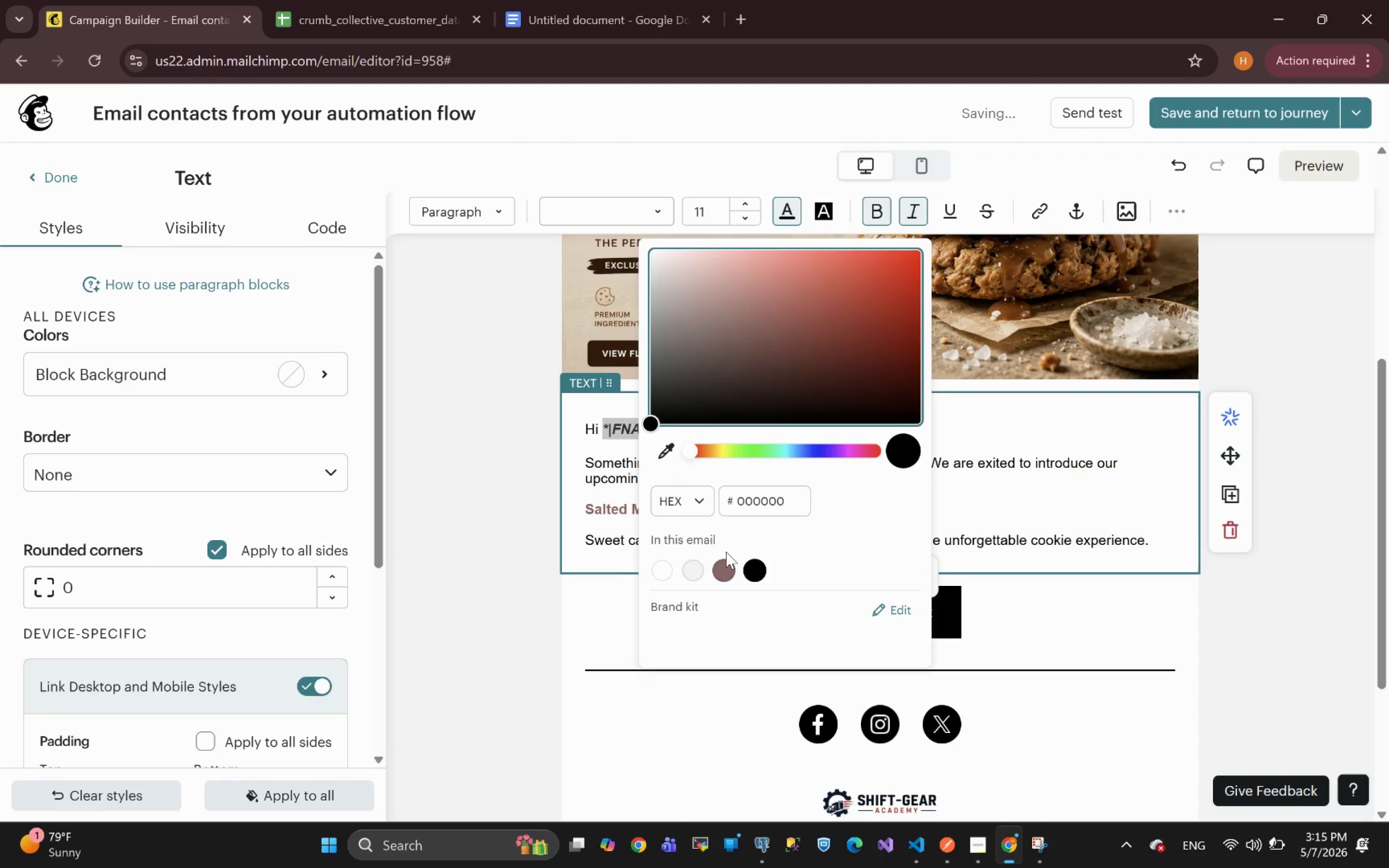 
left_click([726, 571])
 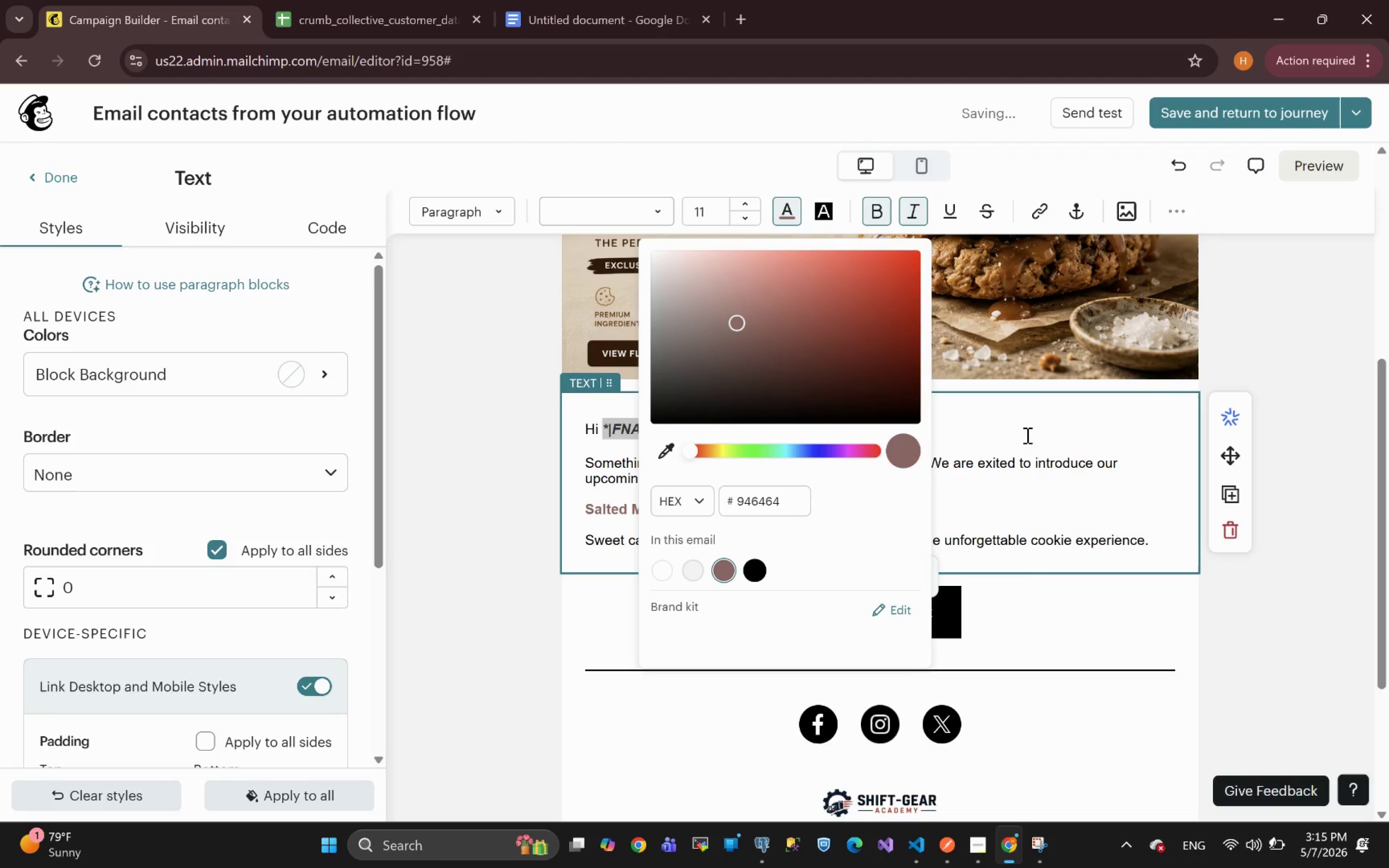 
left_click([1028, 435])
 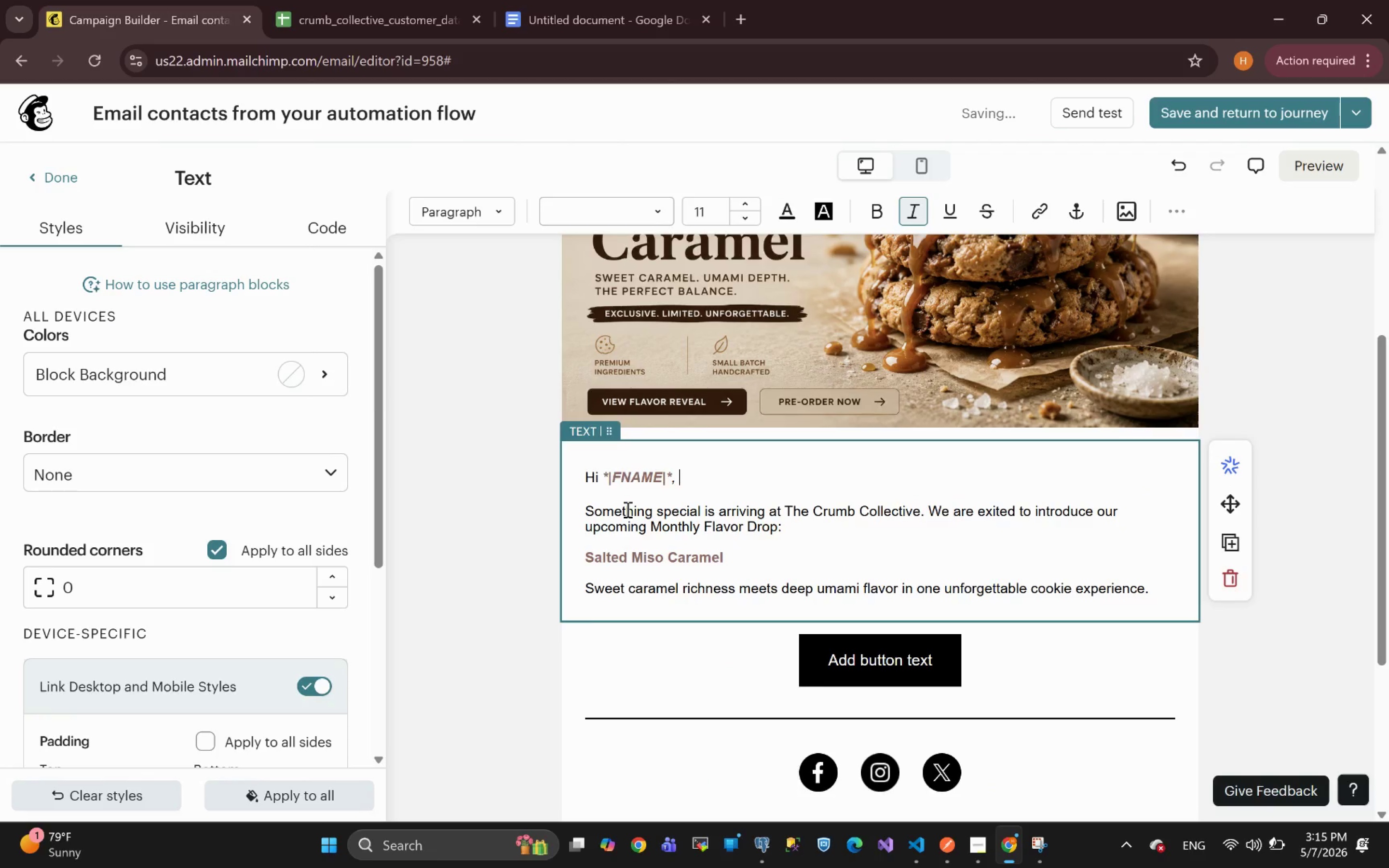 
left_click([36, 183])
 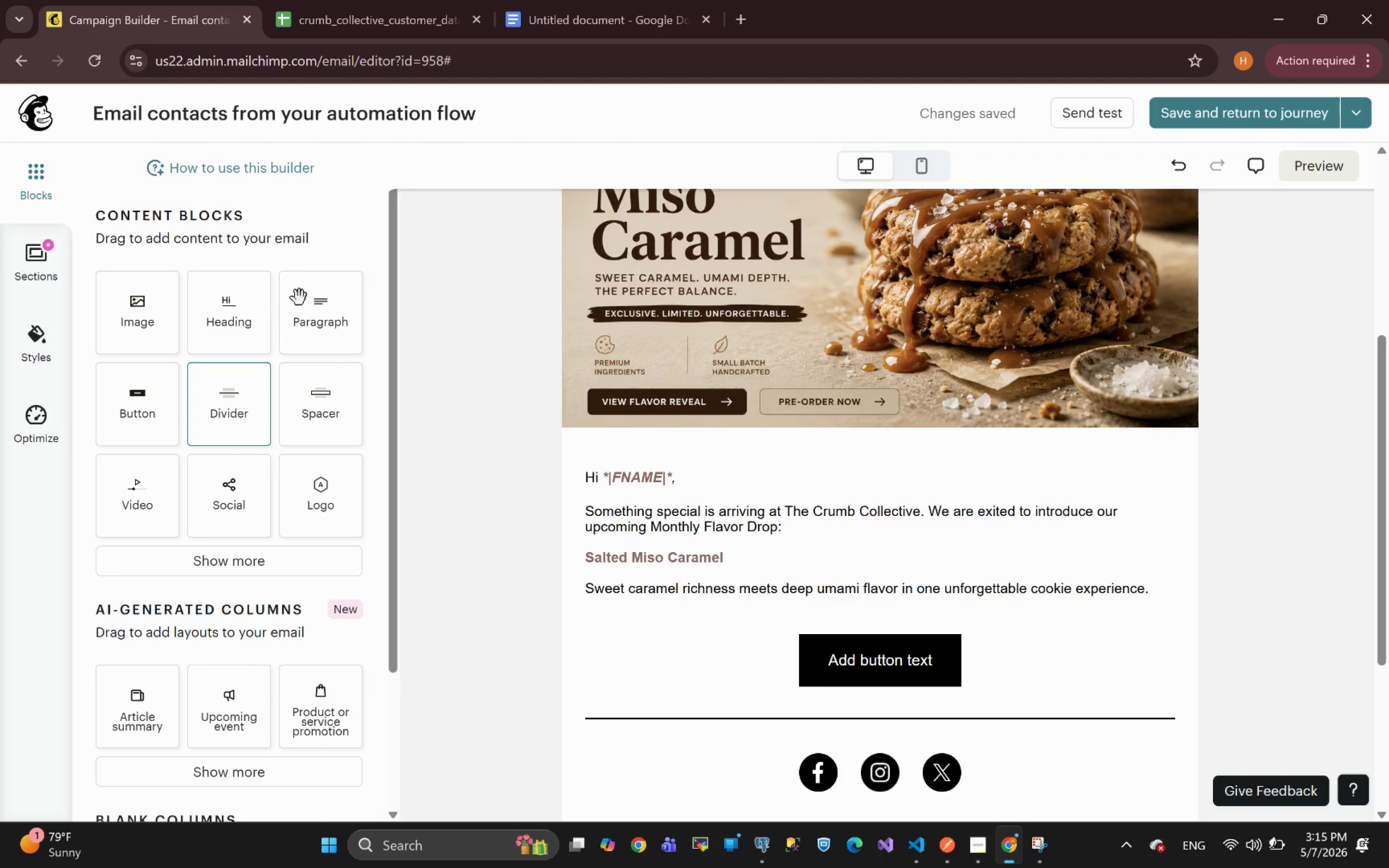 
left_click_drag(start_coordinate=[131, 318], to_coordinate=[856, 593])
 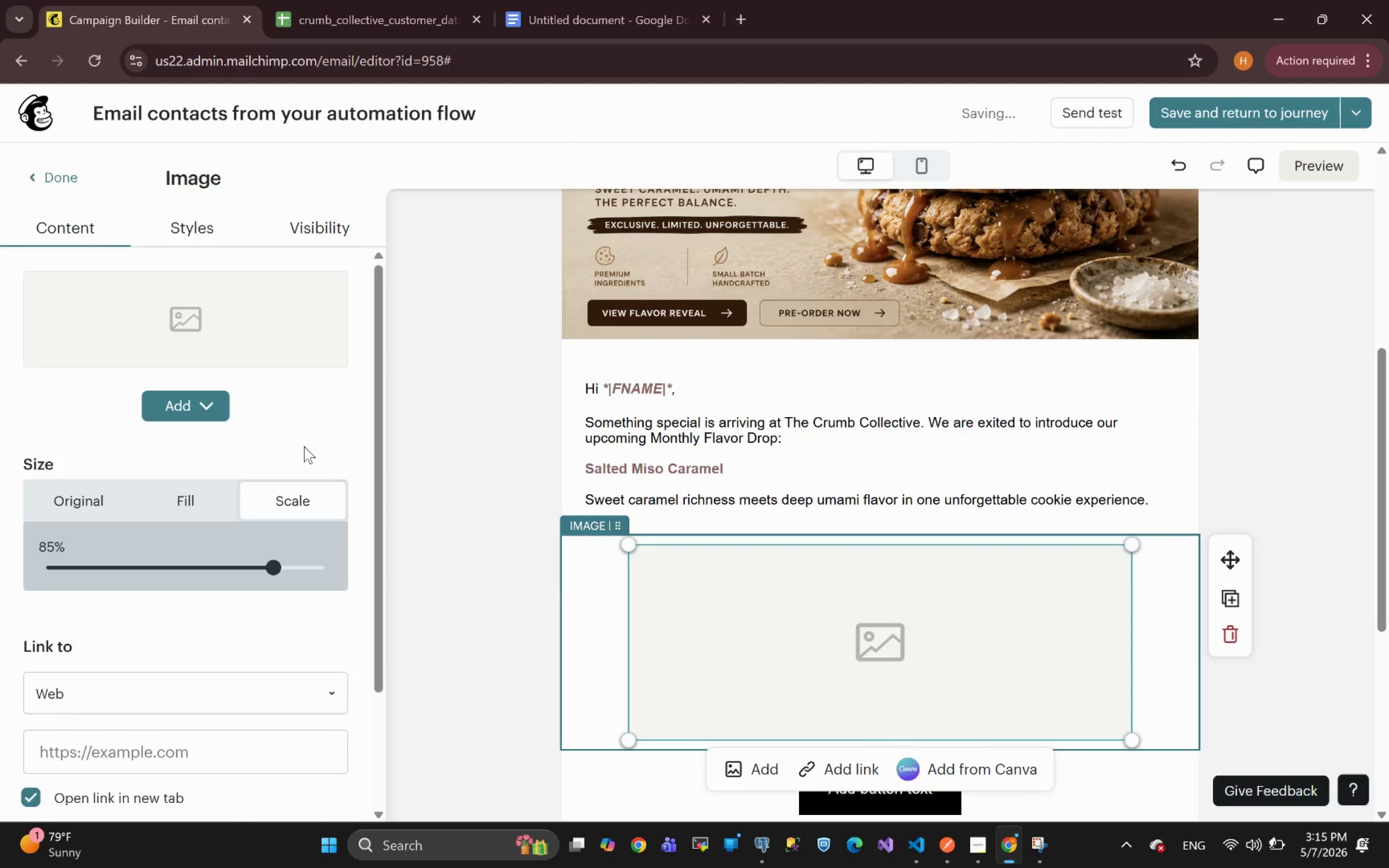 
left_click([188, 409])
 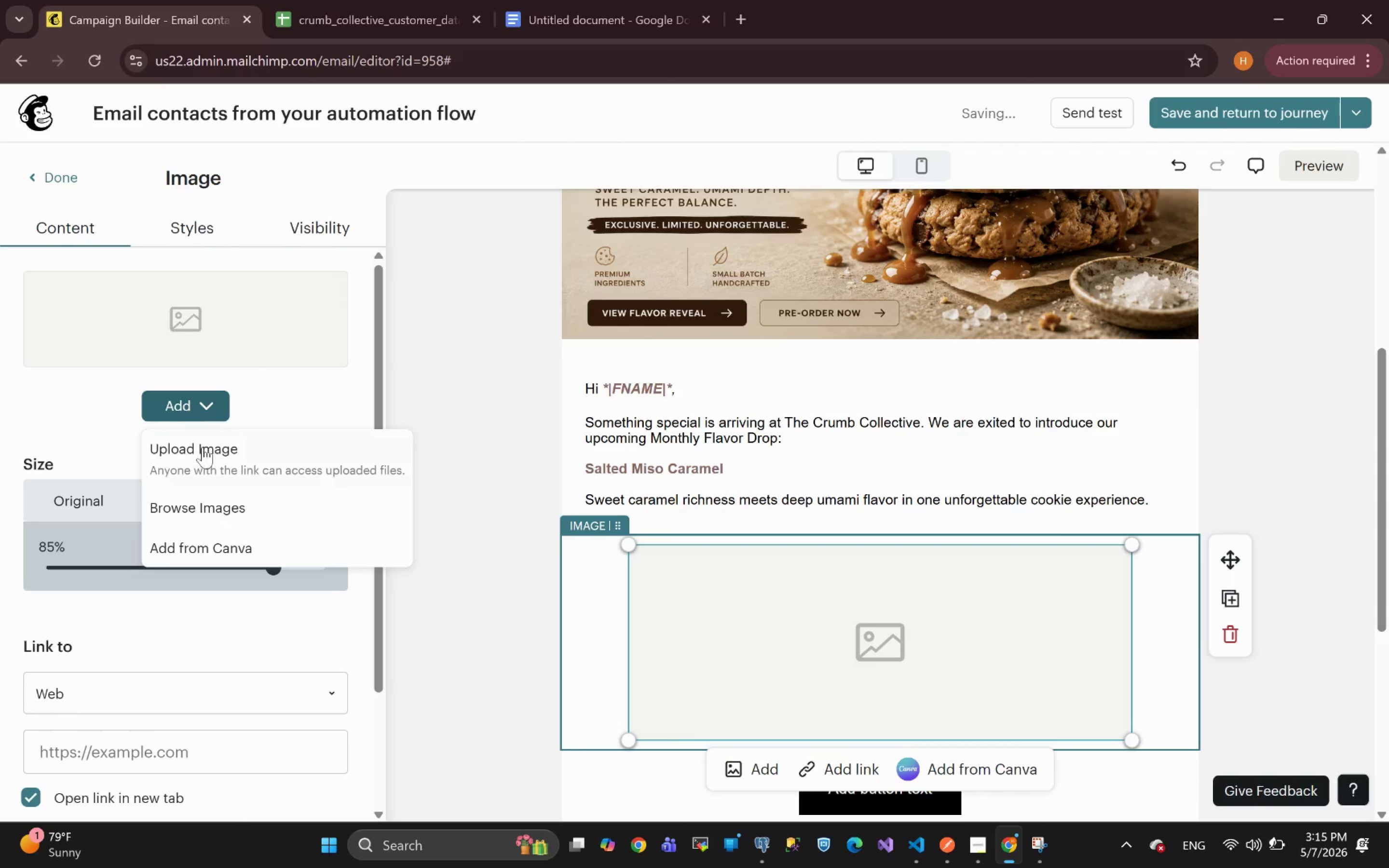 
left_click([209, 462])
 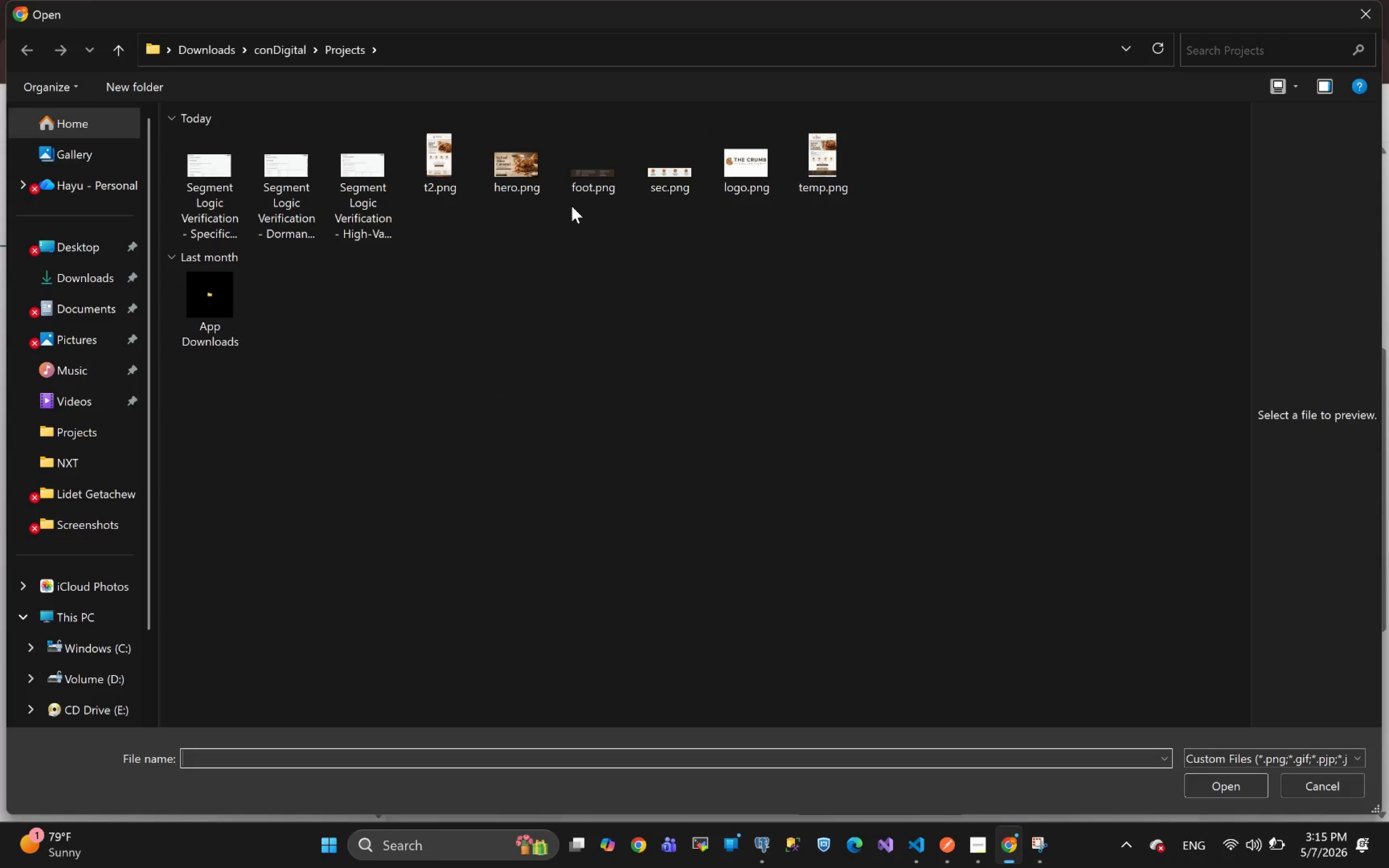 
left_click([661, 163])
 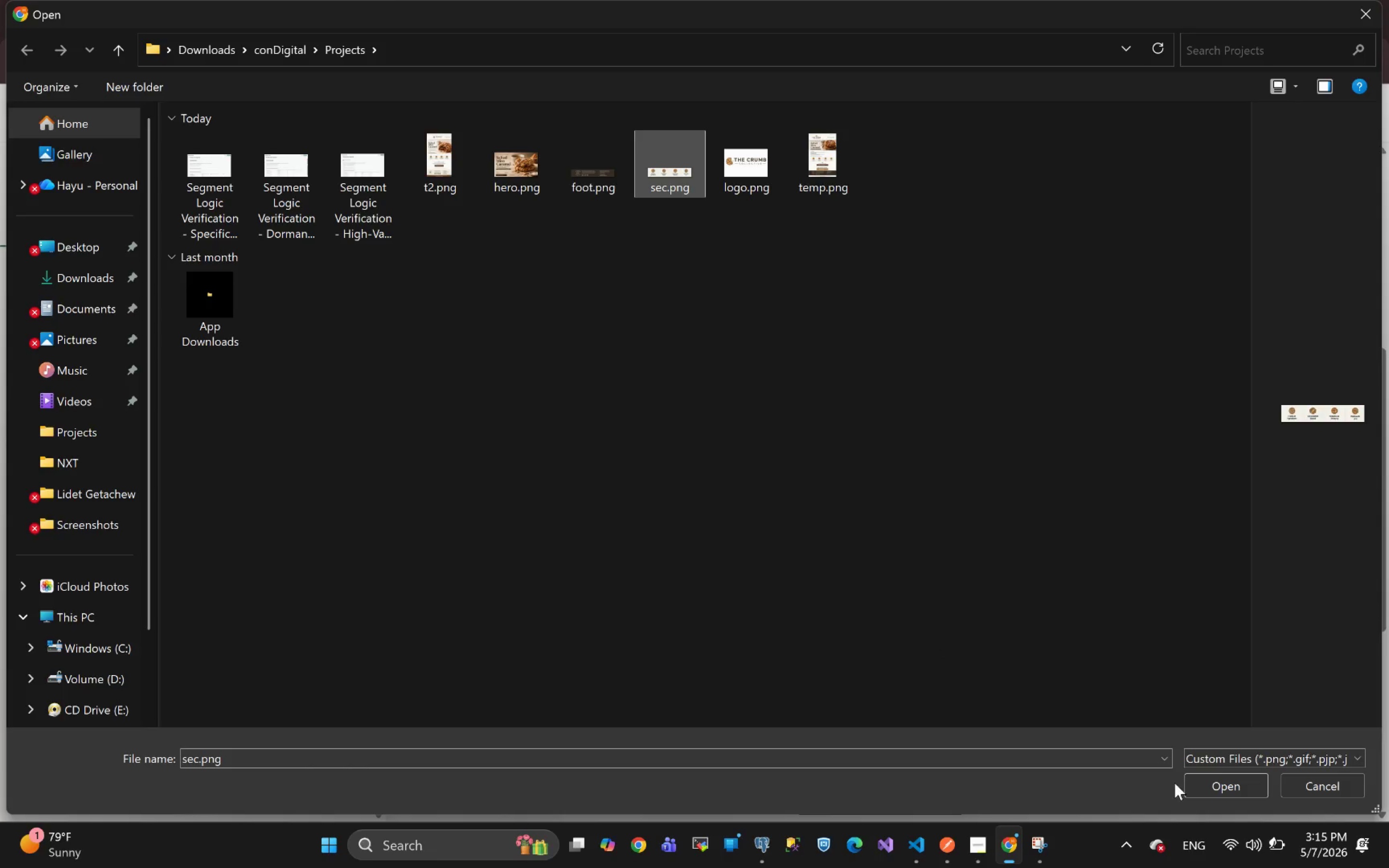 
left_click([1208, 783])
 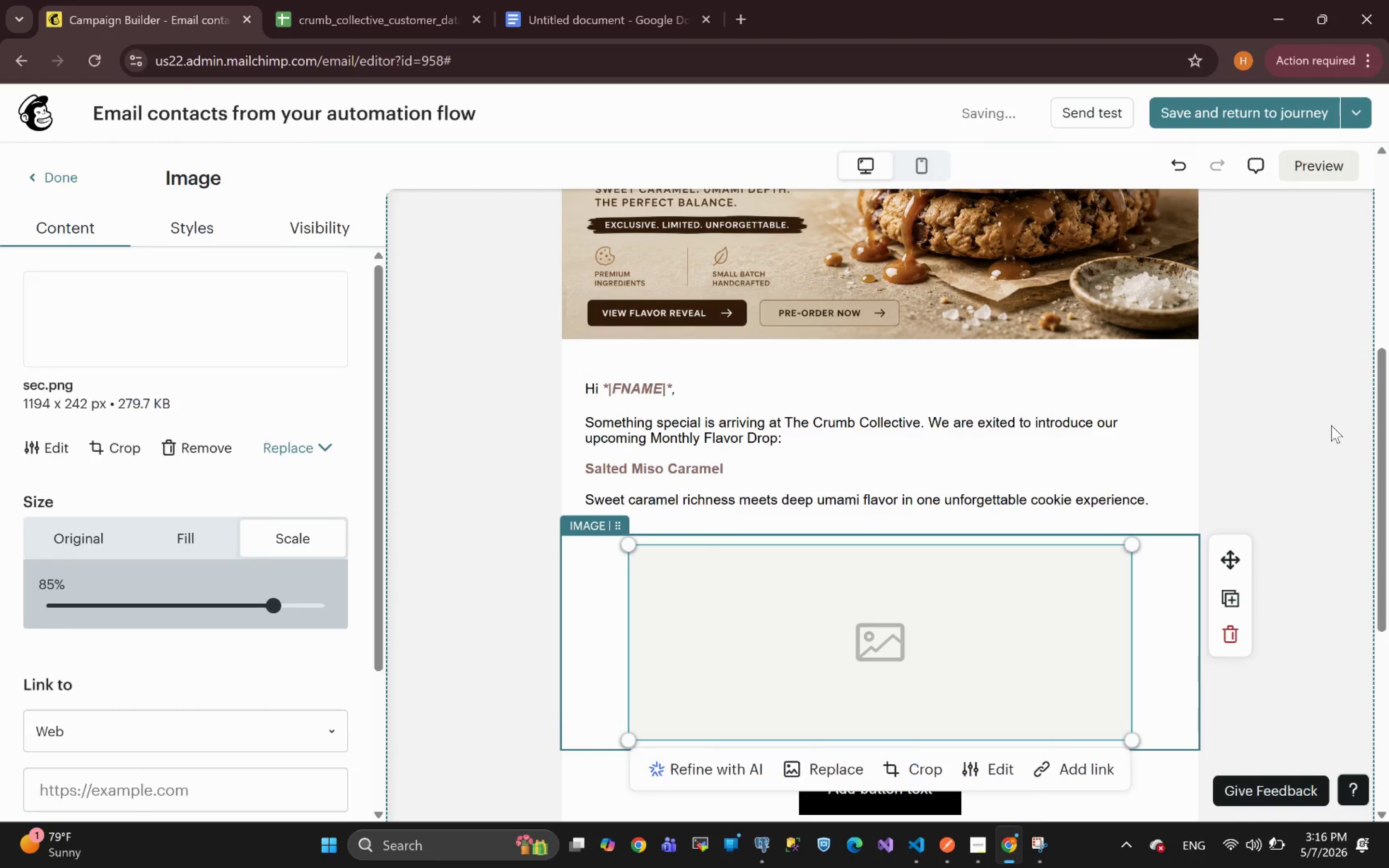 
wait(6.02)
 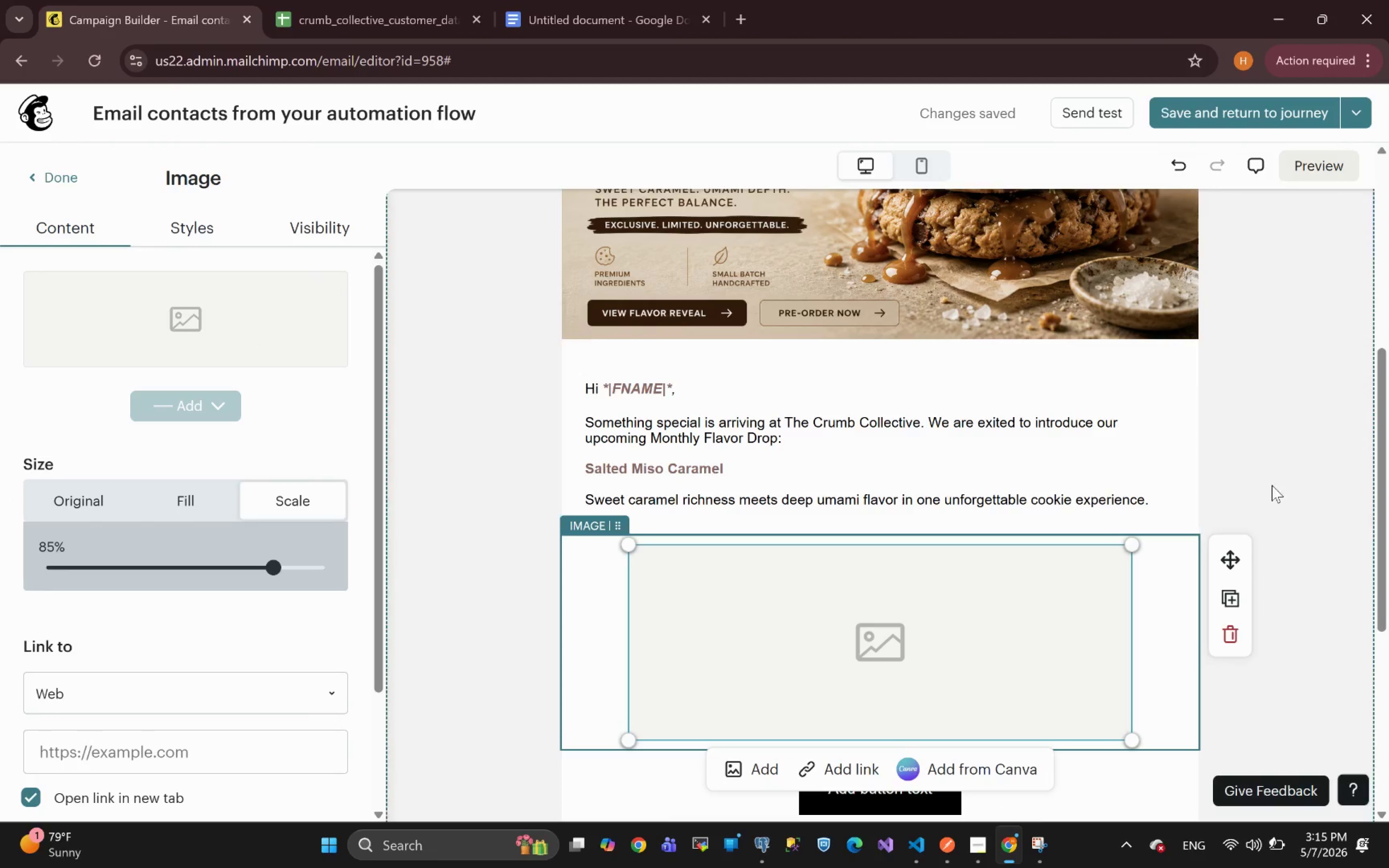 
left_click([976, 851])